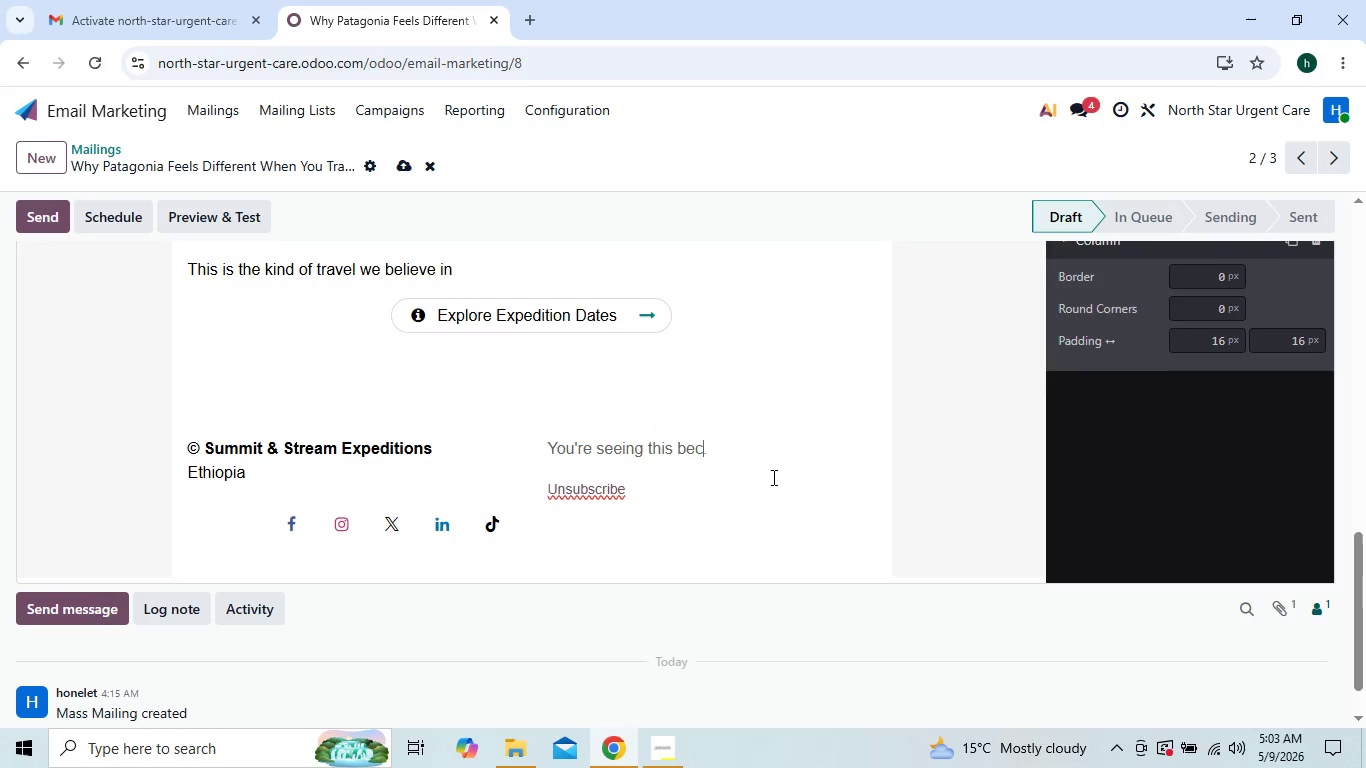 
key(Backspace)
 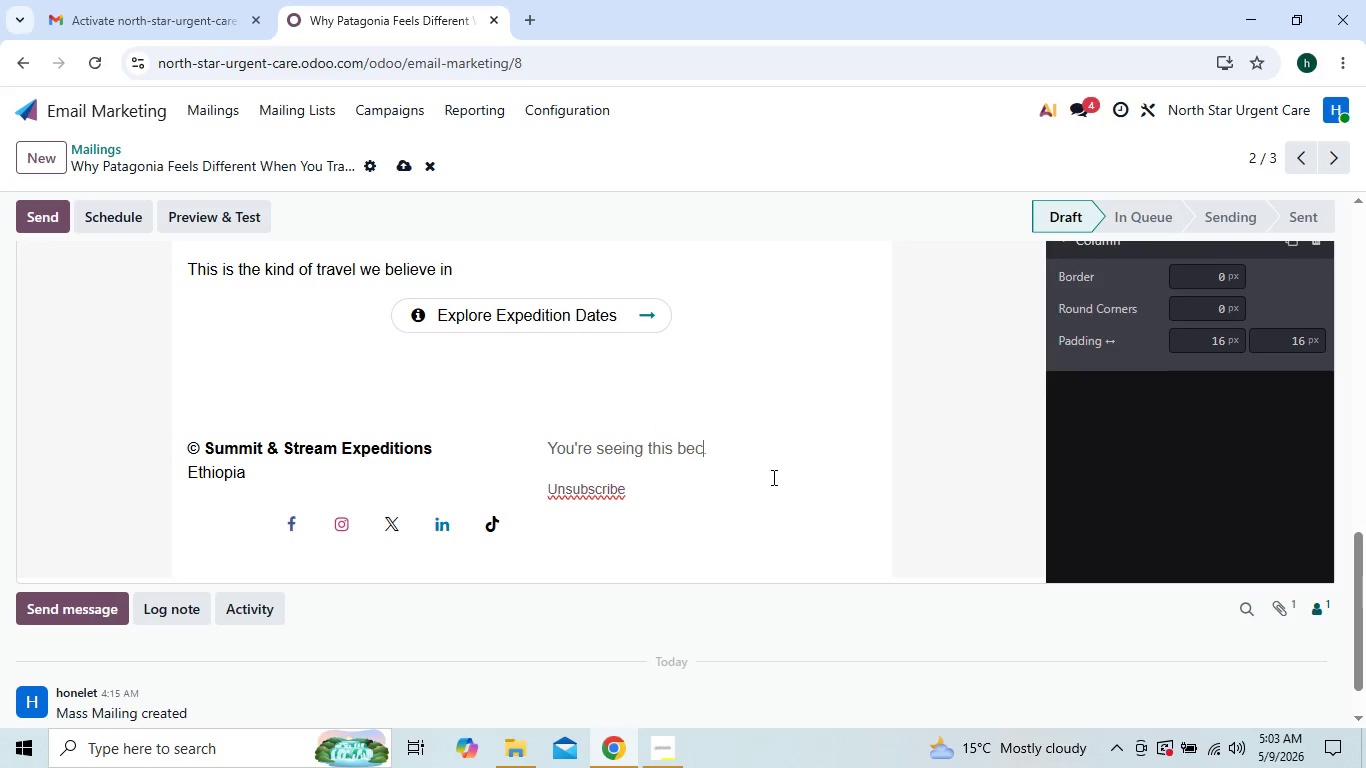 
key(Backspace)
 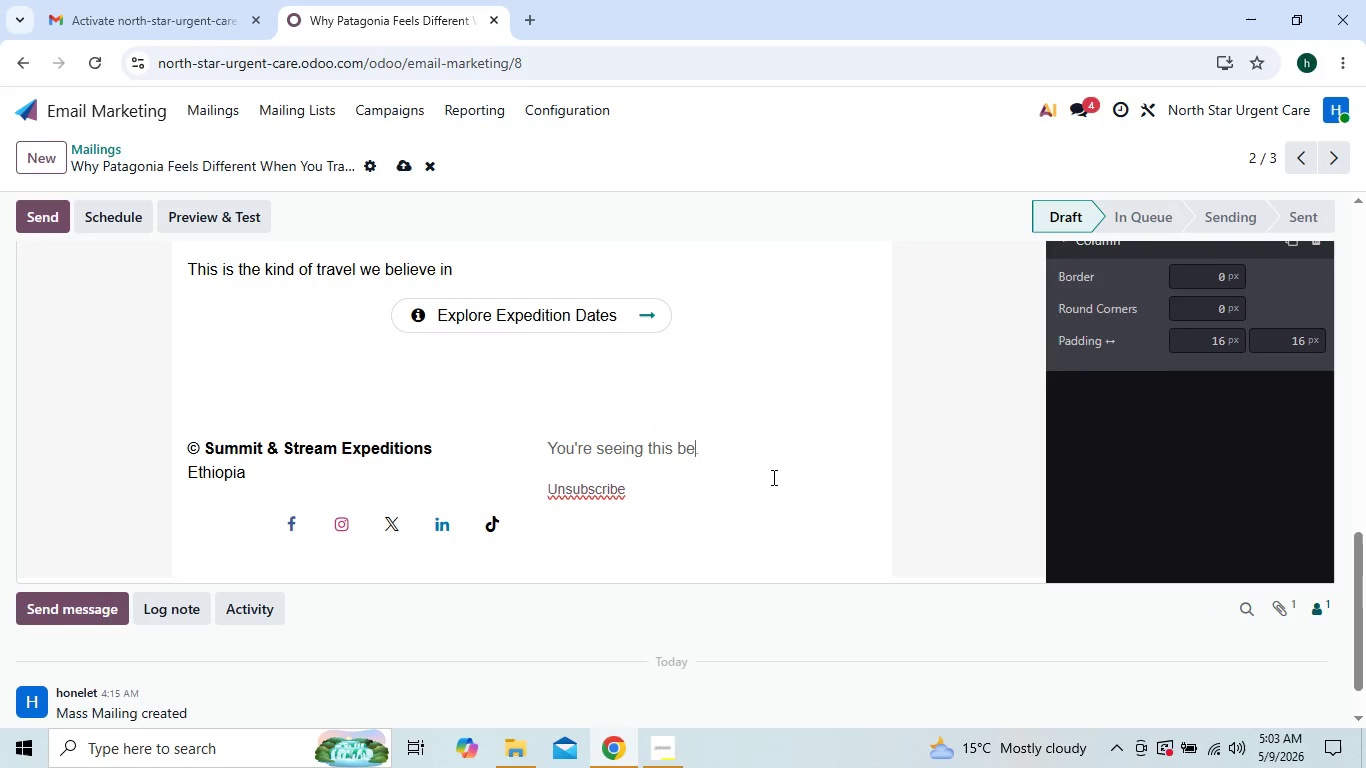 
key(Backspace)
 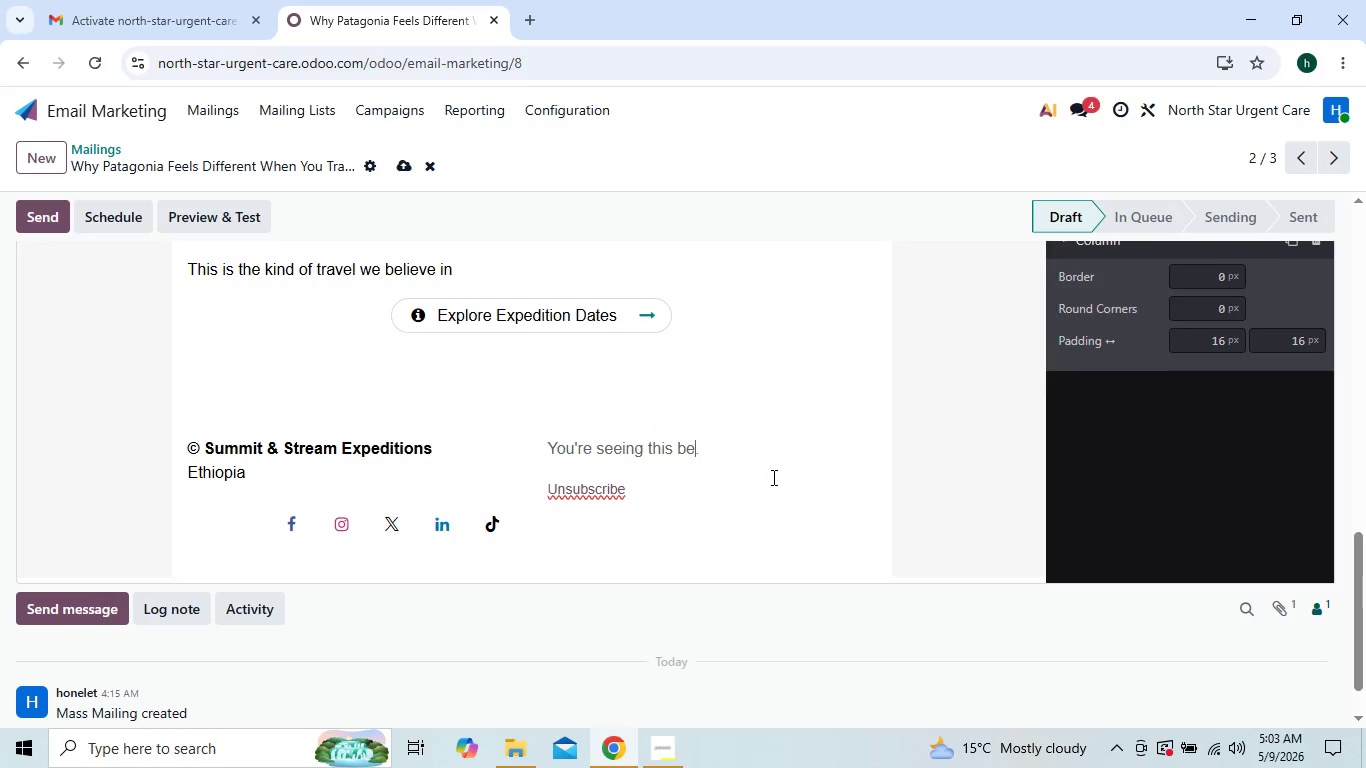 
key(Backspace)
 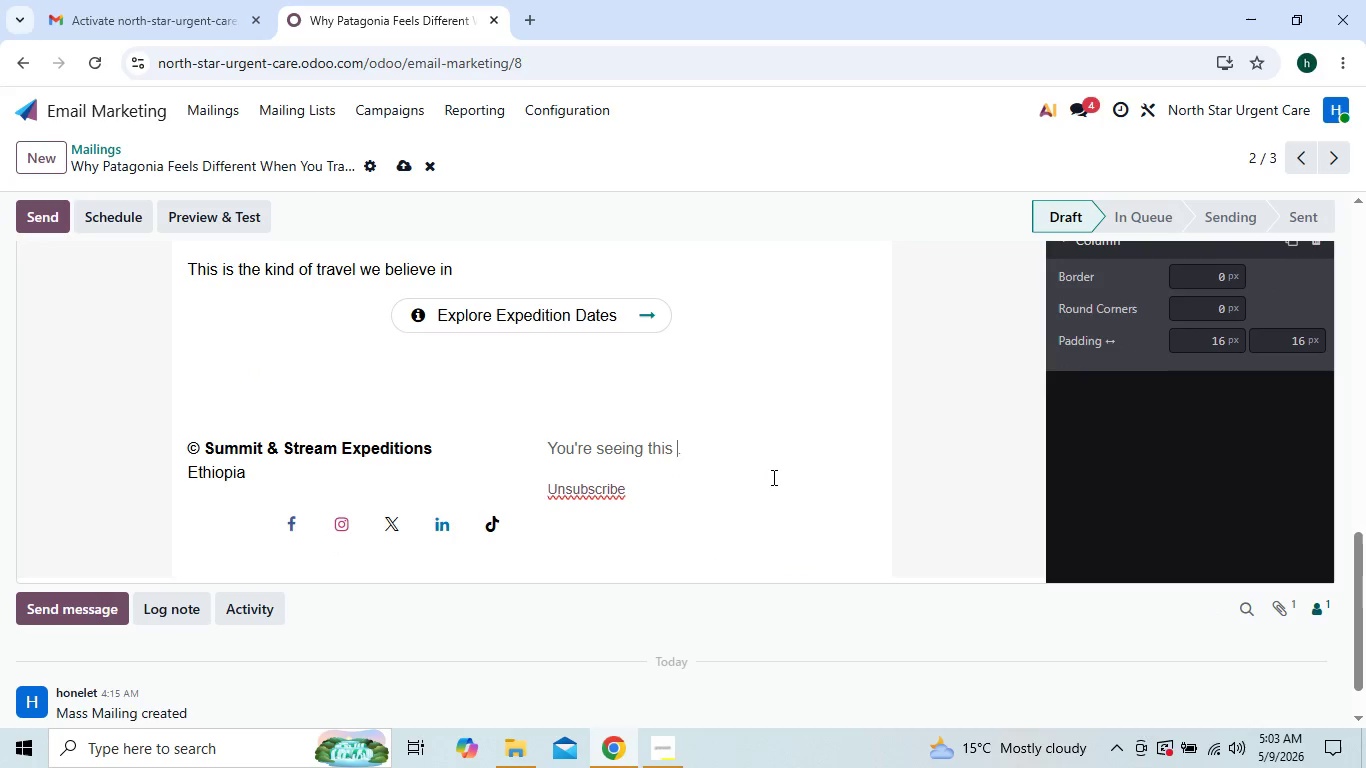 
key(Backspace)
 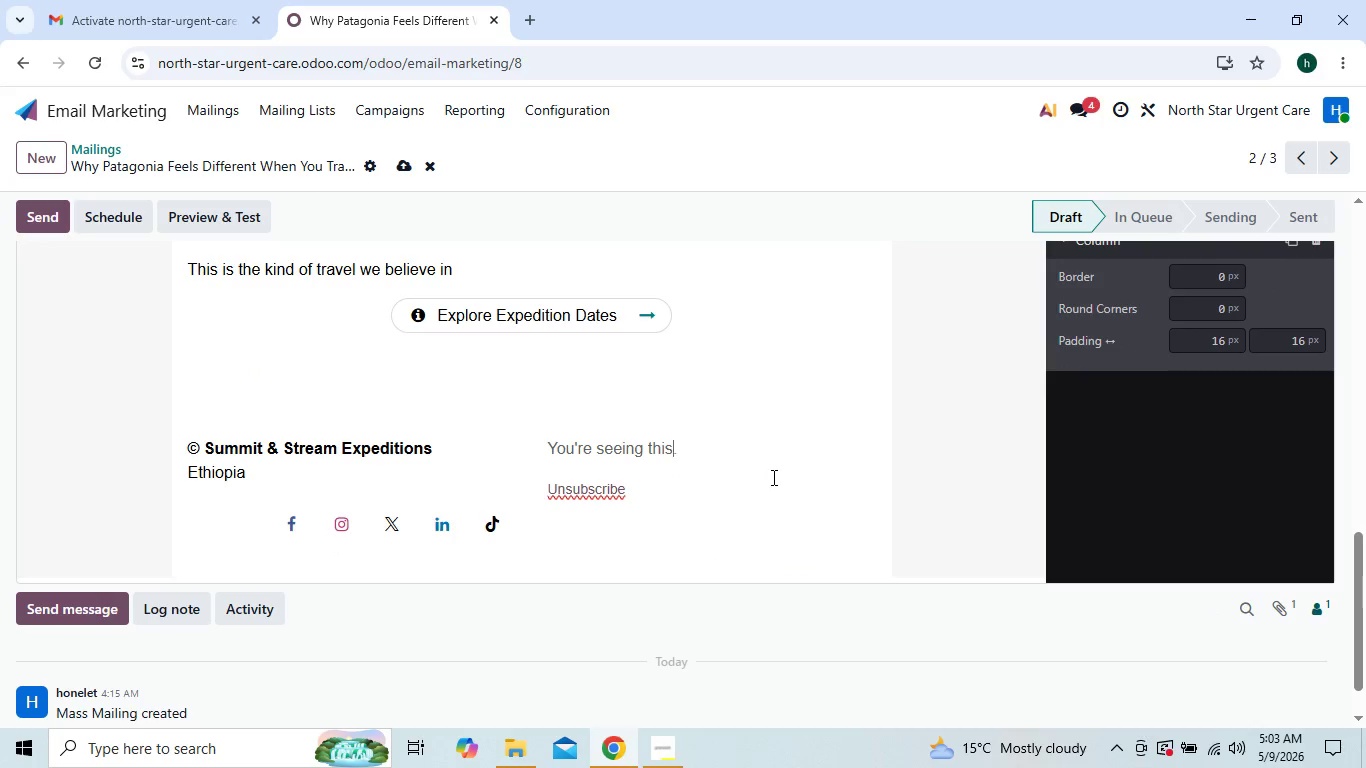 
key(Backspace)
 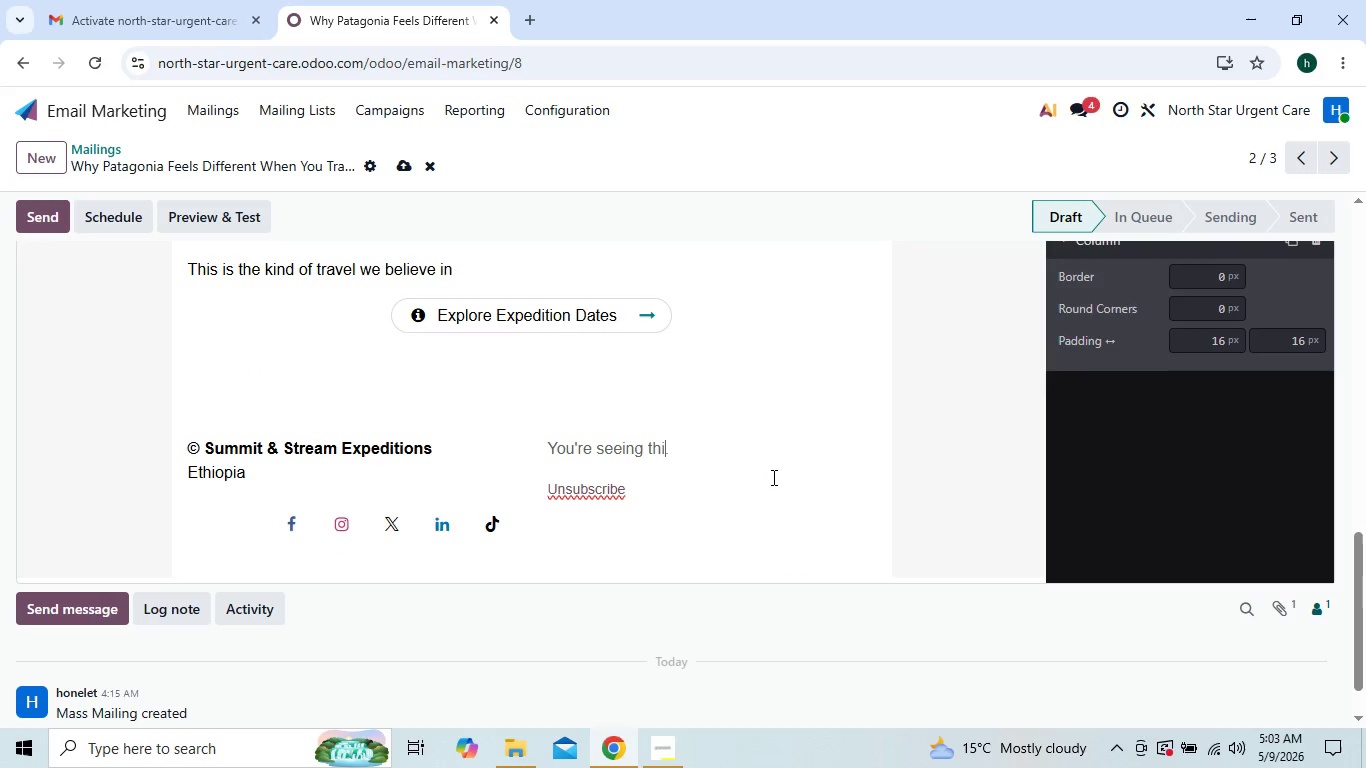 
key(Backspace)
 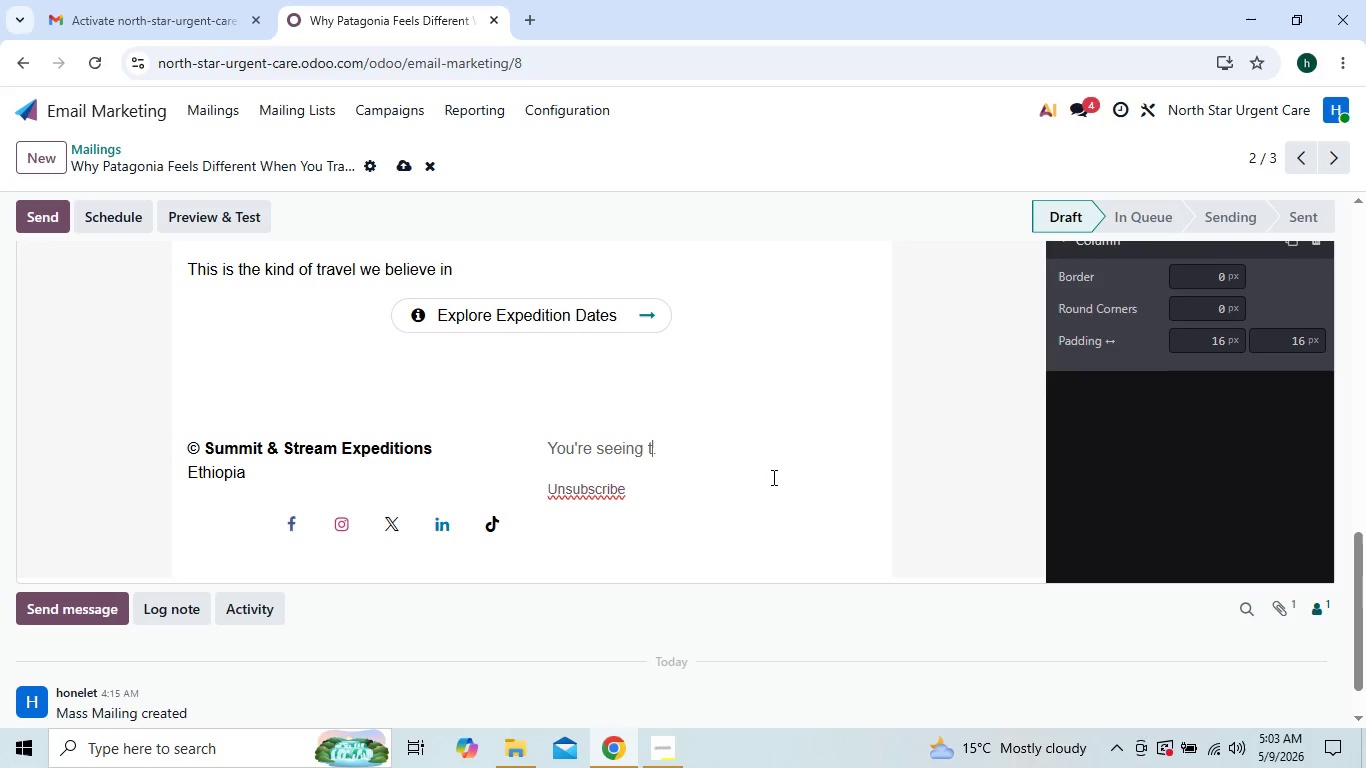 
key(Backspace)
 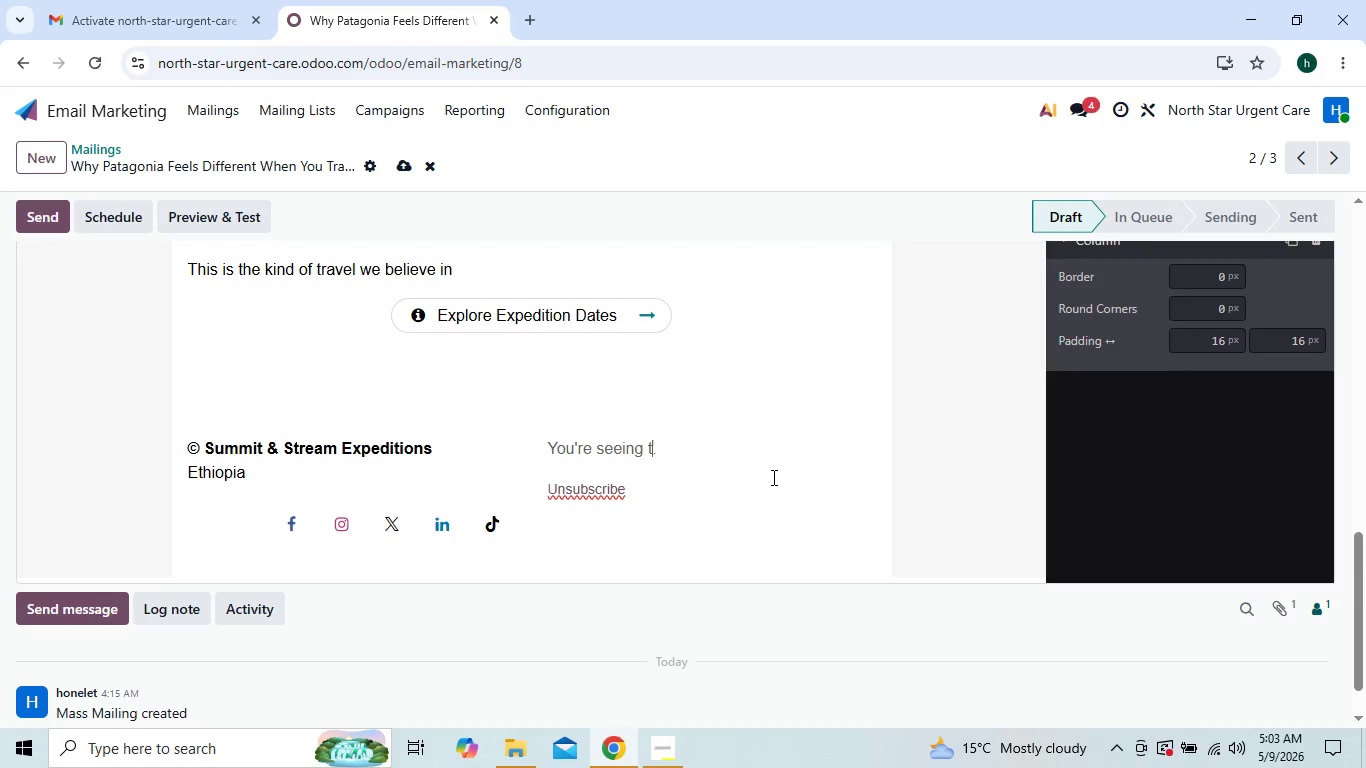 
key(Backspace)
 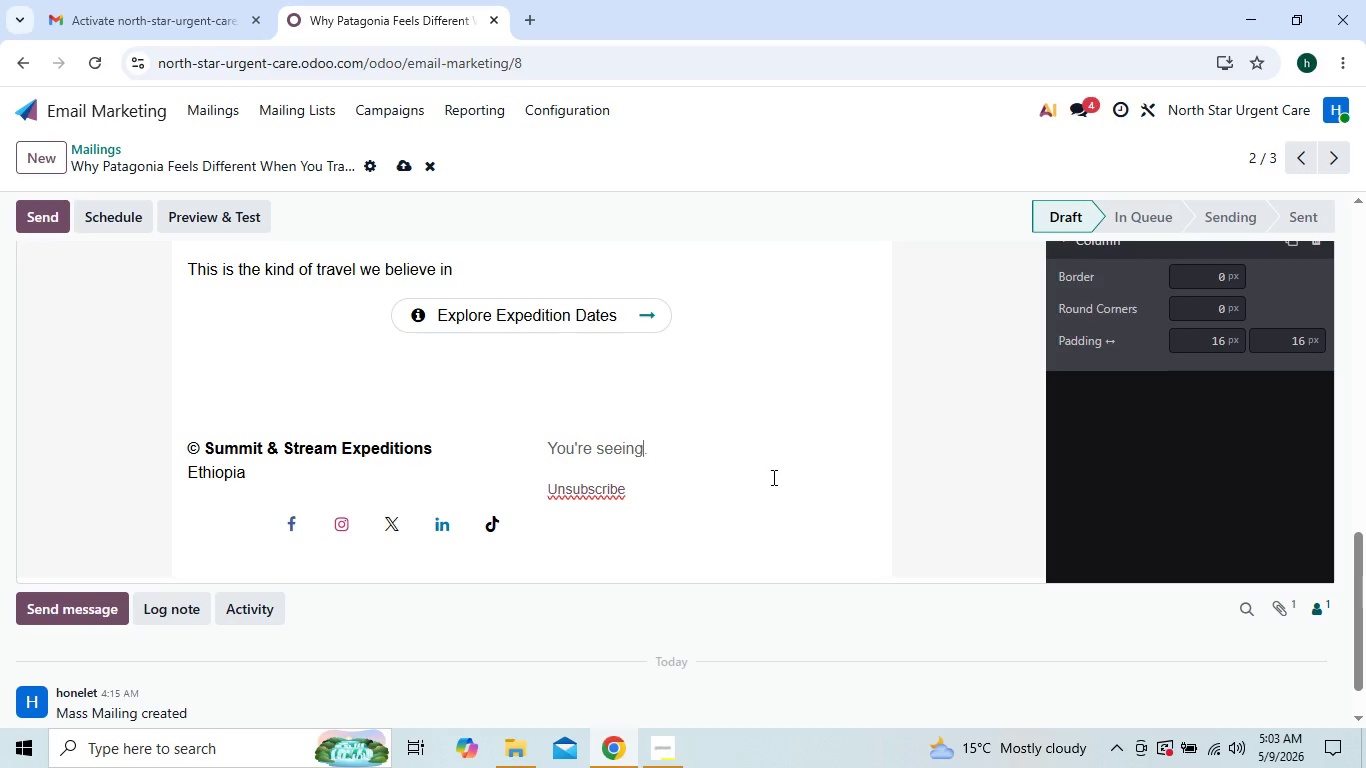 
key(Backspace)
 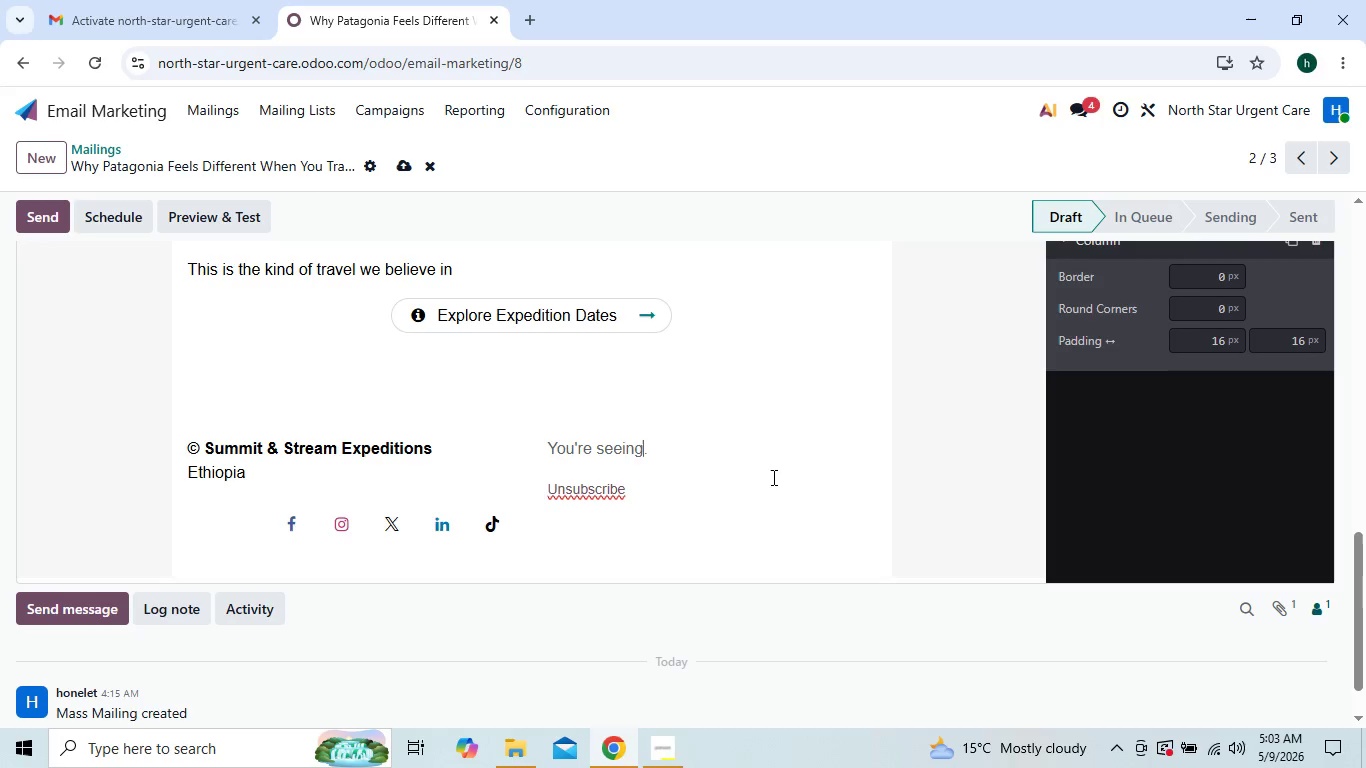 
key(Backspace)
 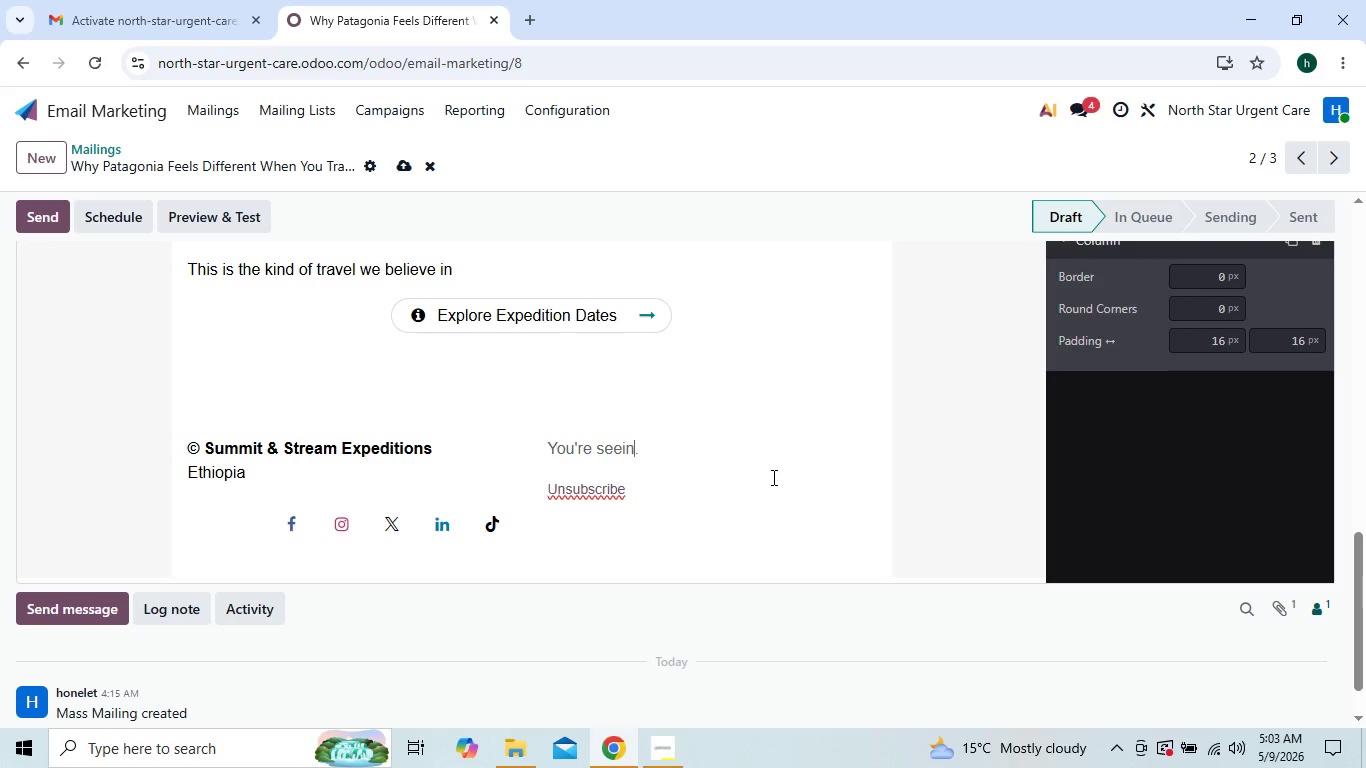 
key(Backspace)
 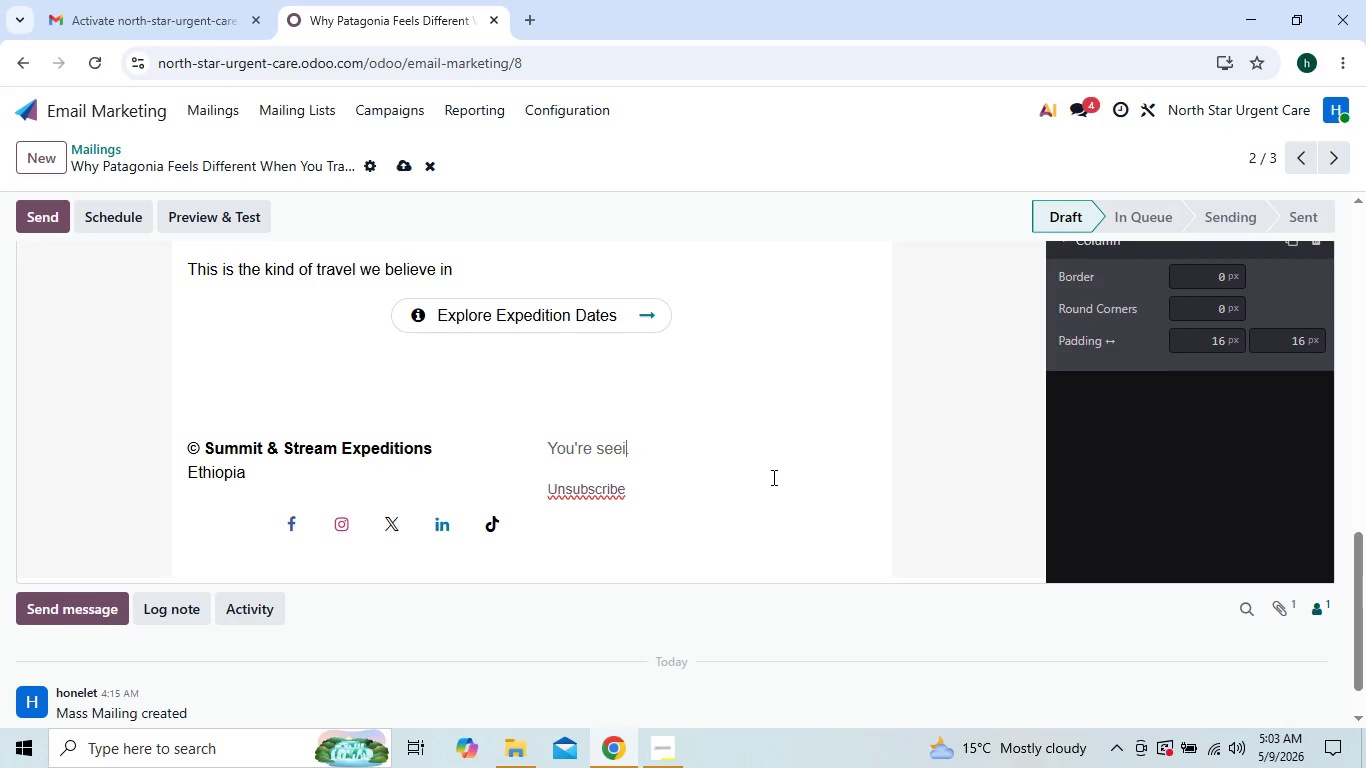 
key(Backspace)
 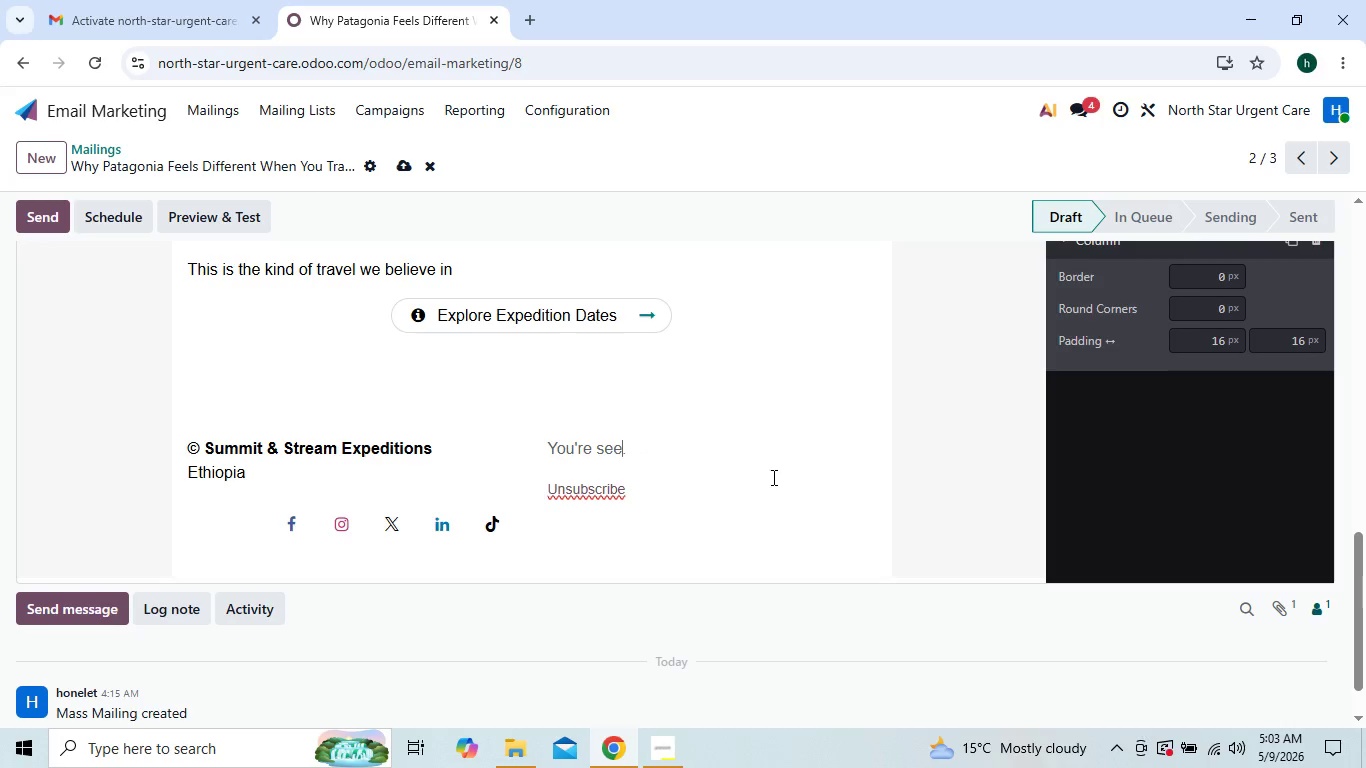 
key(Backspace)
 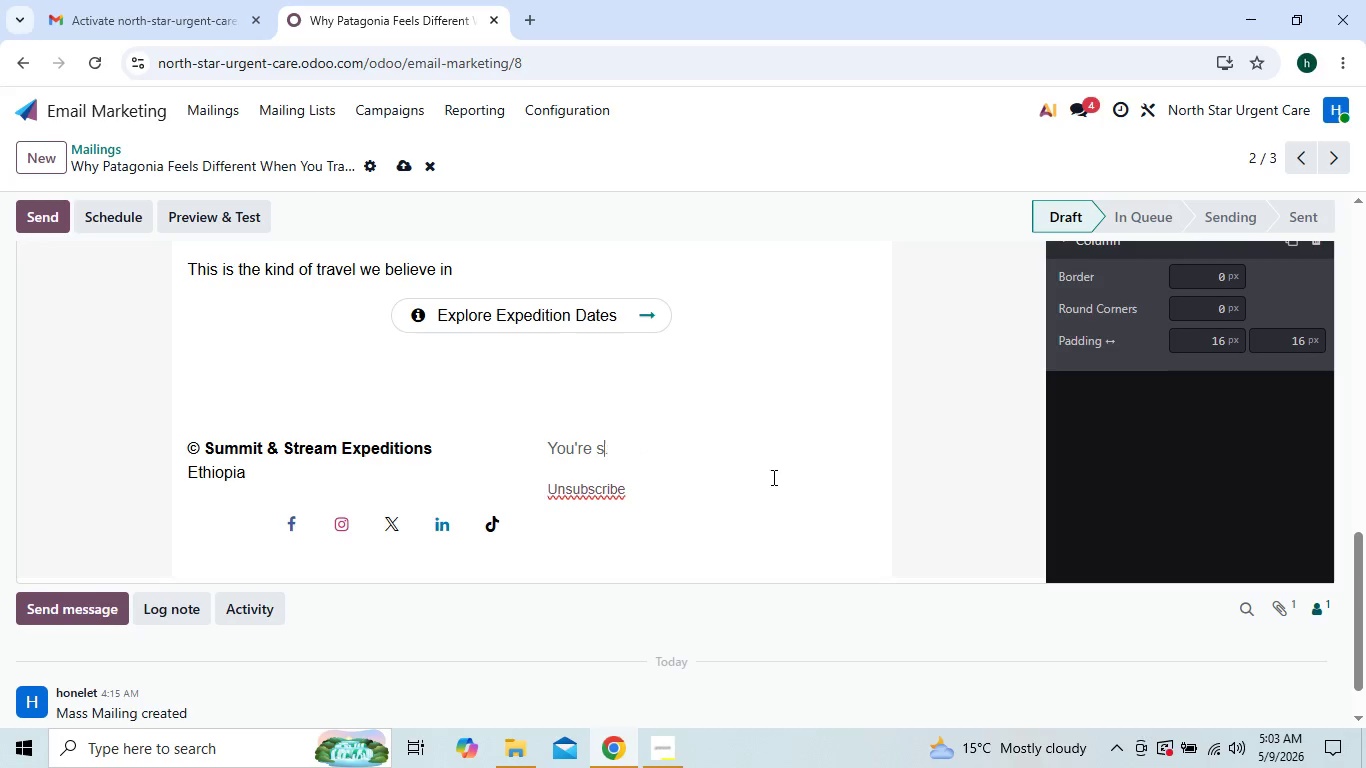 
key(Backspace)
 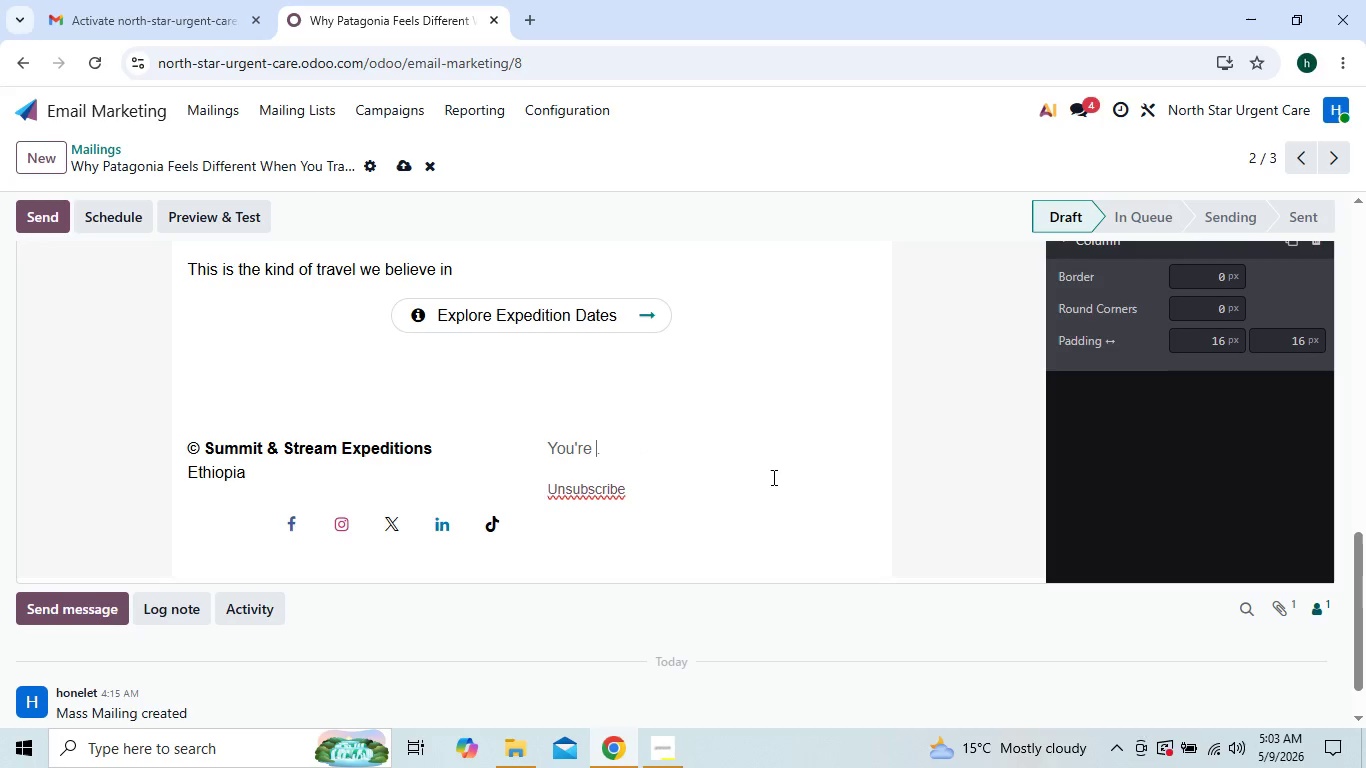 
key(Backspace)
 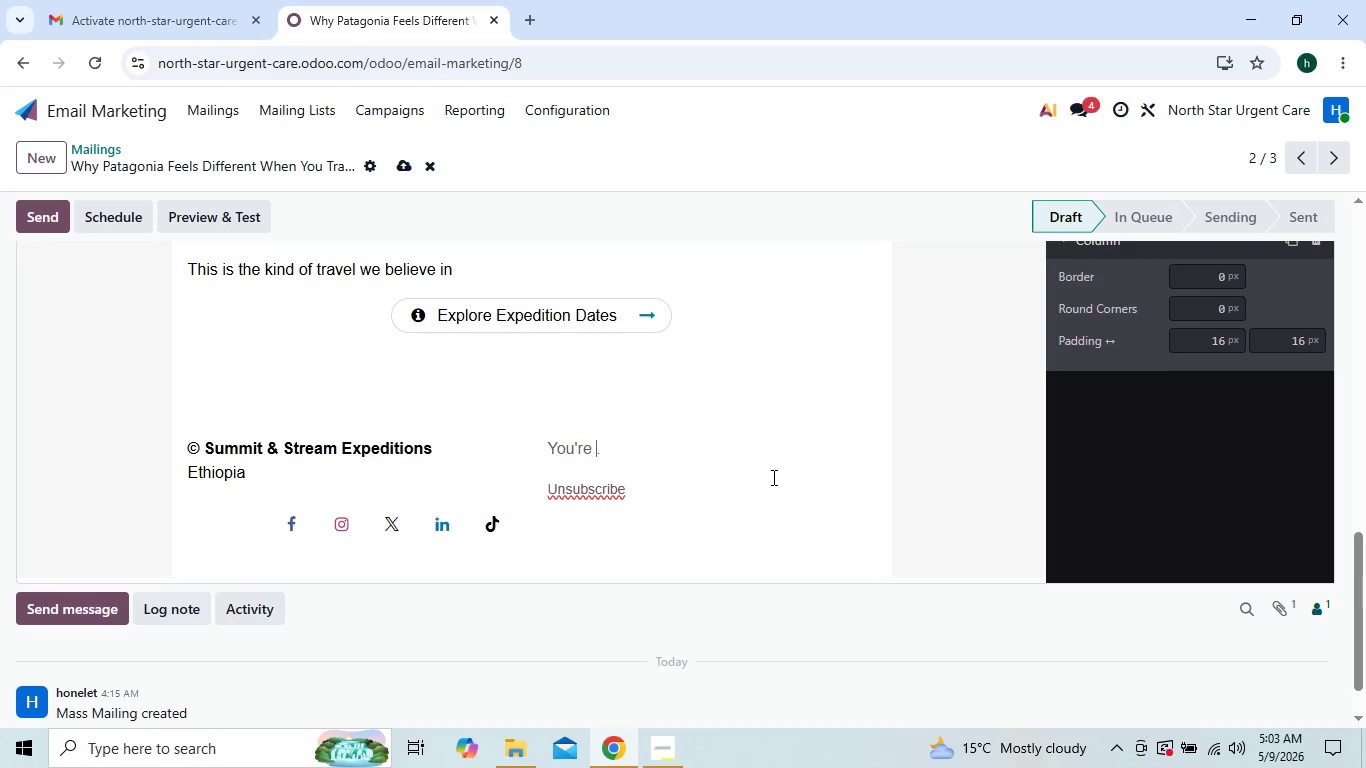 
key(Backspace)
 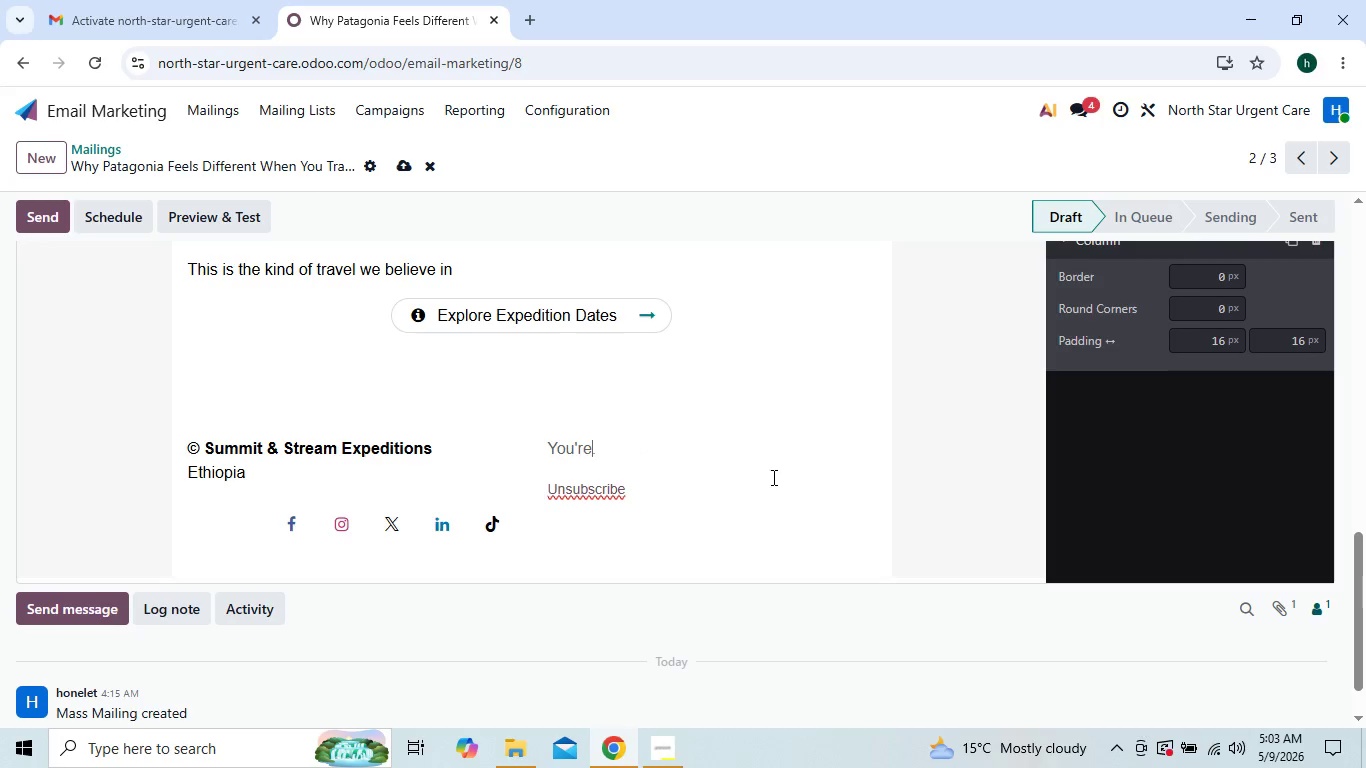 
key(Backspace)
 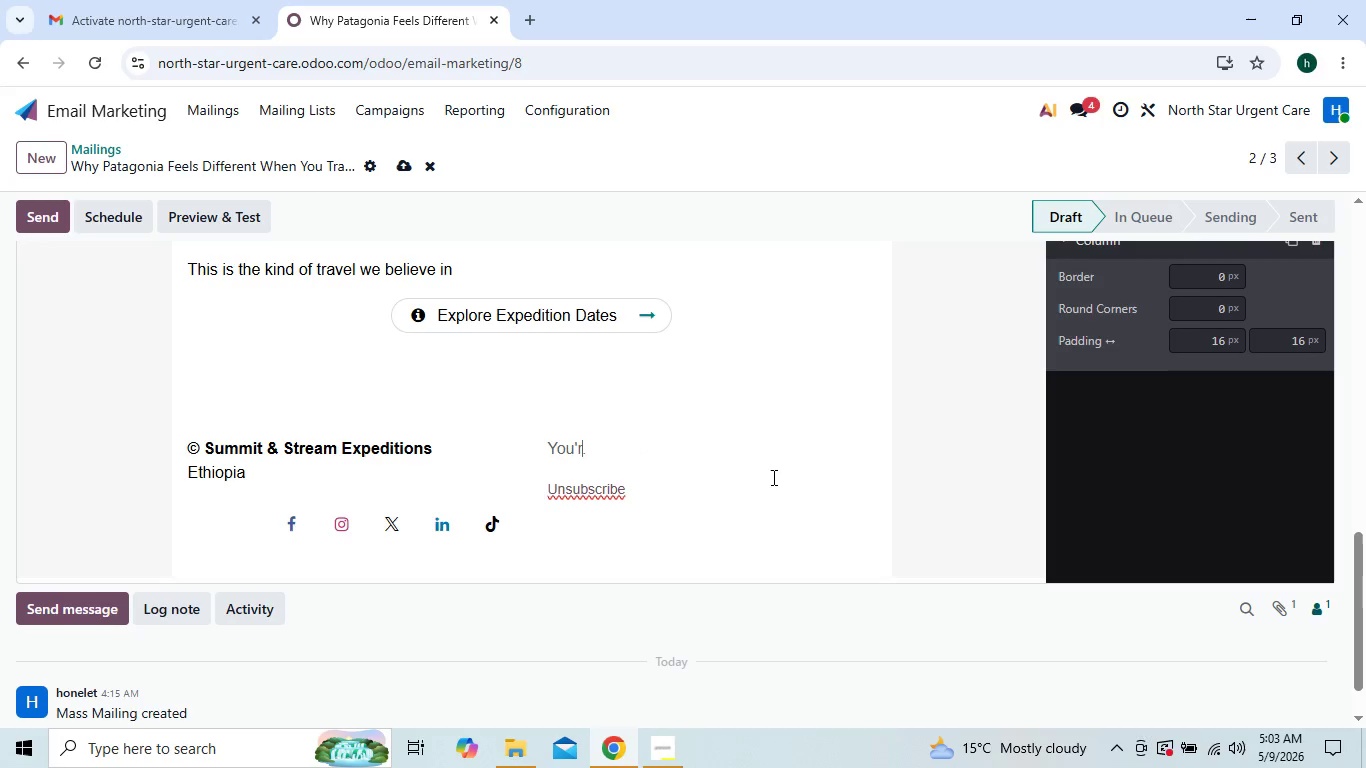 
key(Backspace)
 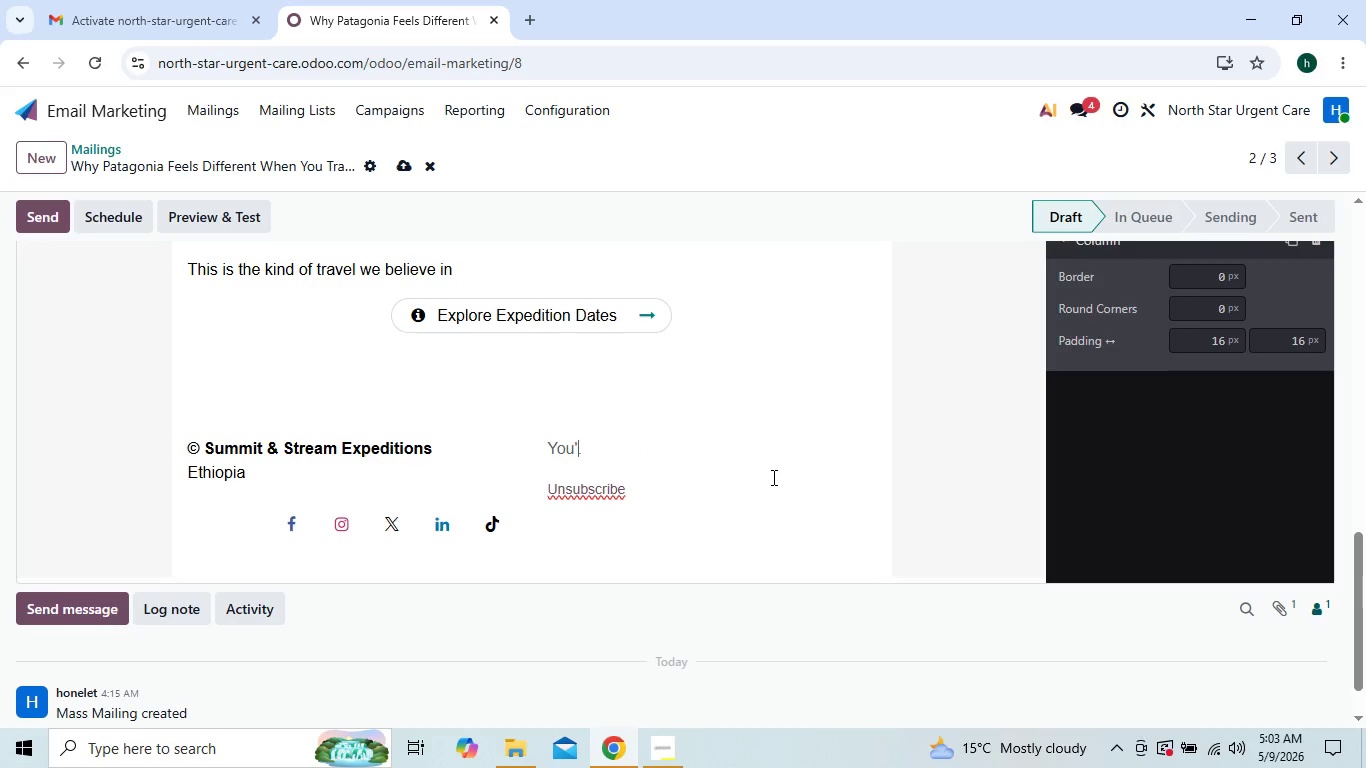 
key(Backspace)
 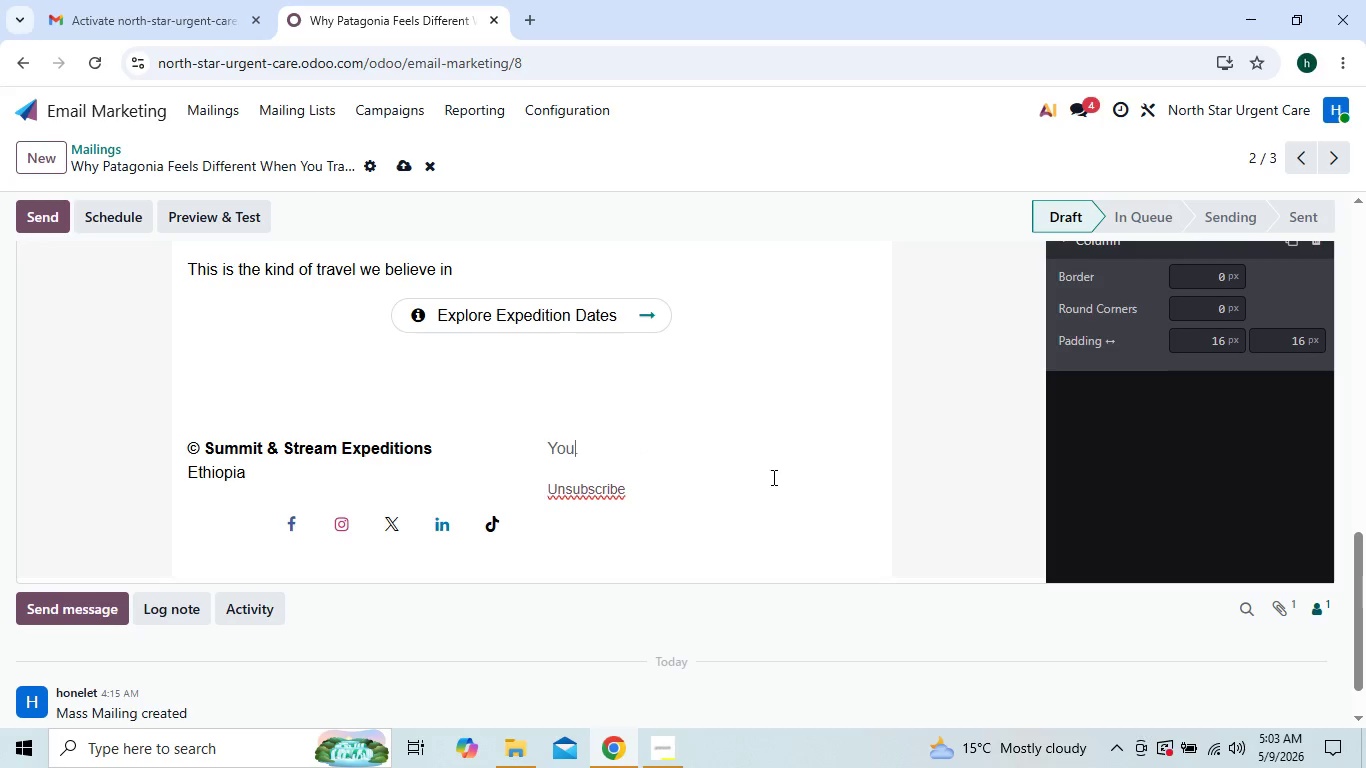 
key(Backspace)
 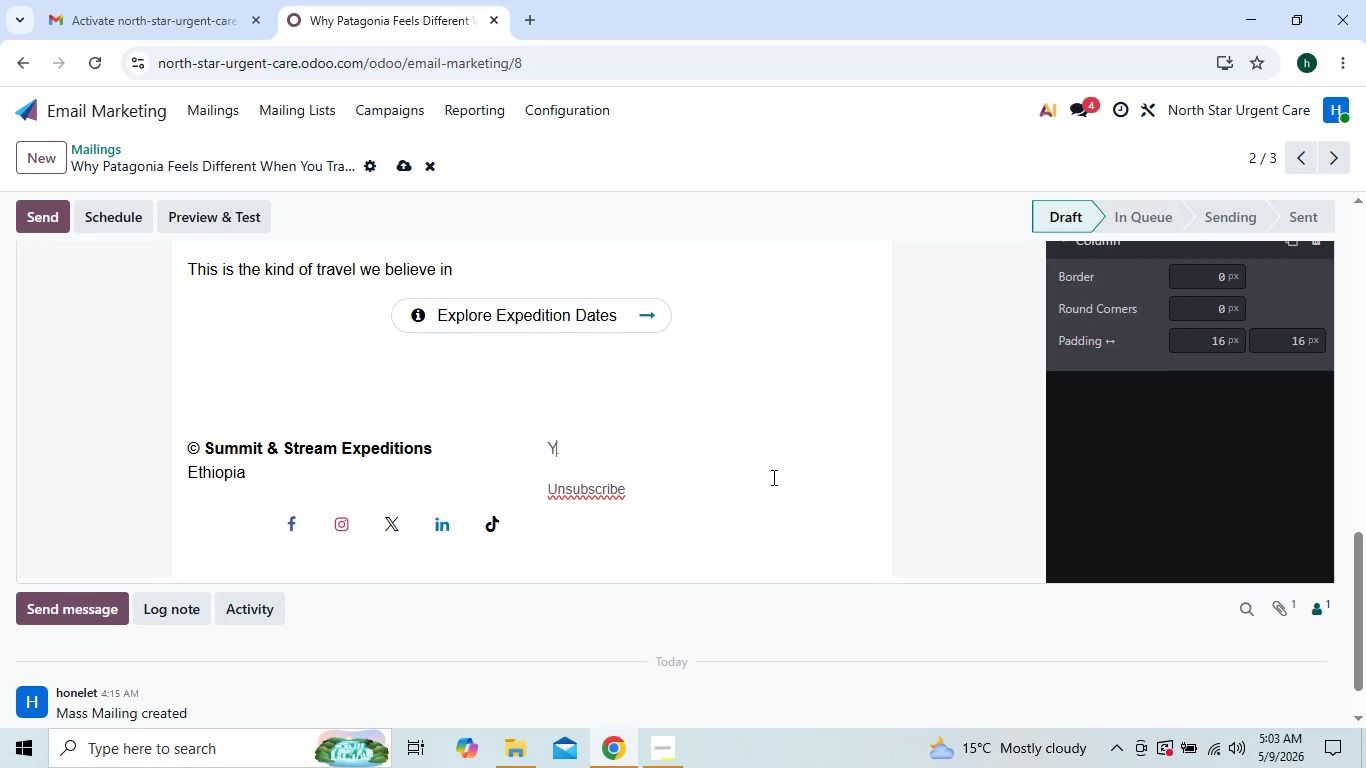 
key(Backspace)
 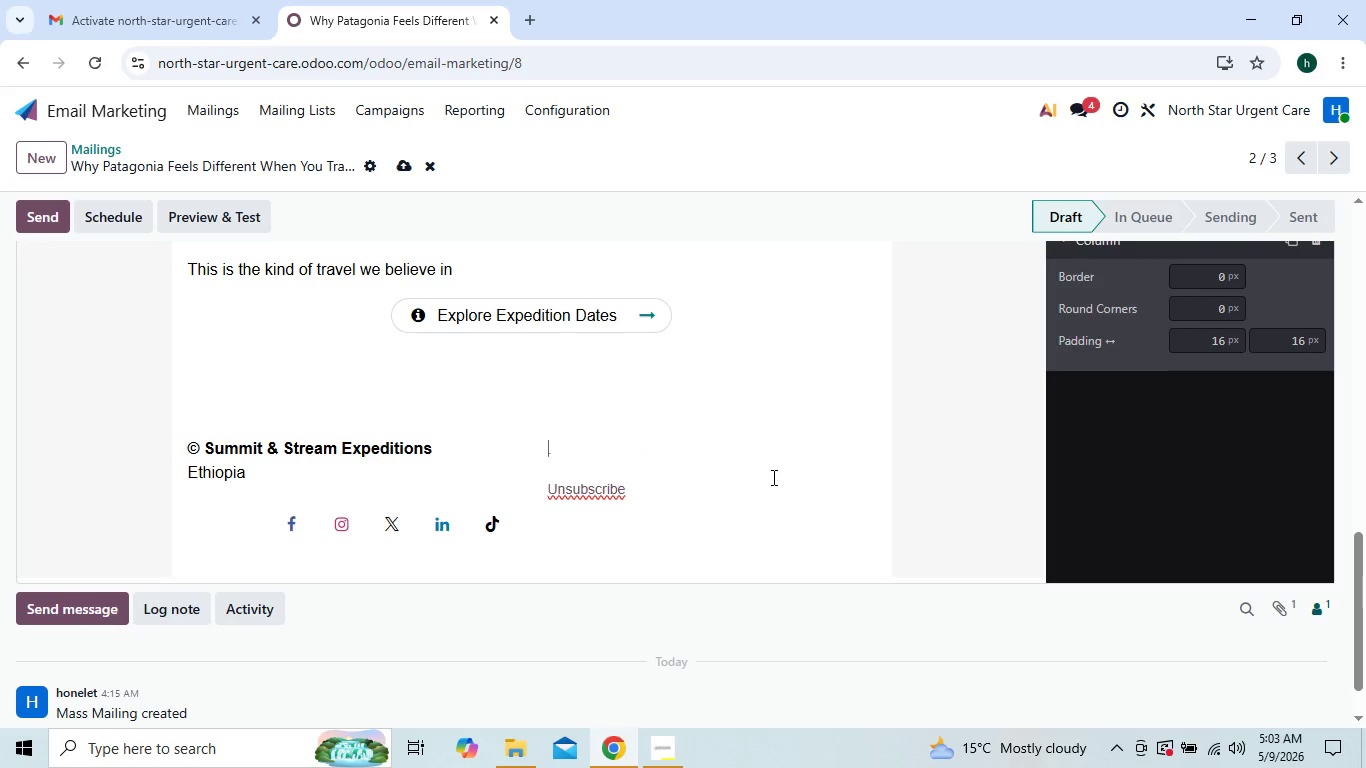 
key(Backspace)
 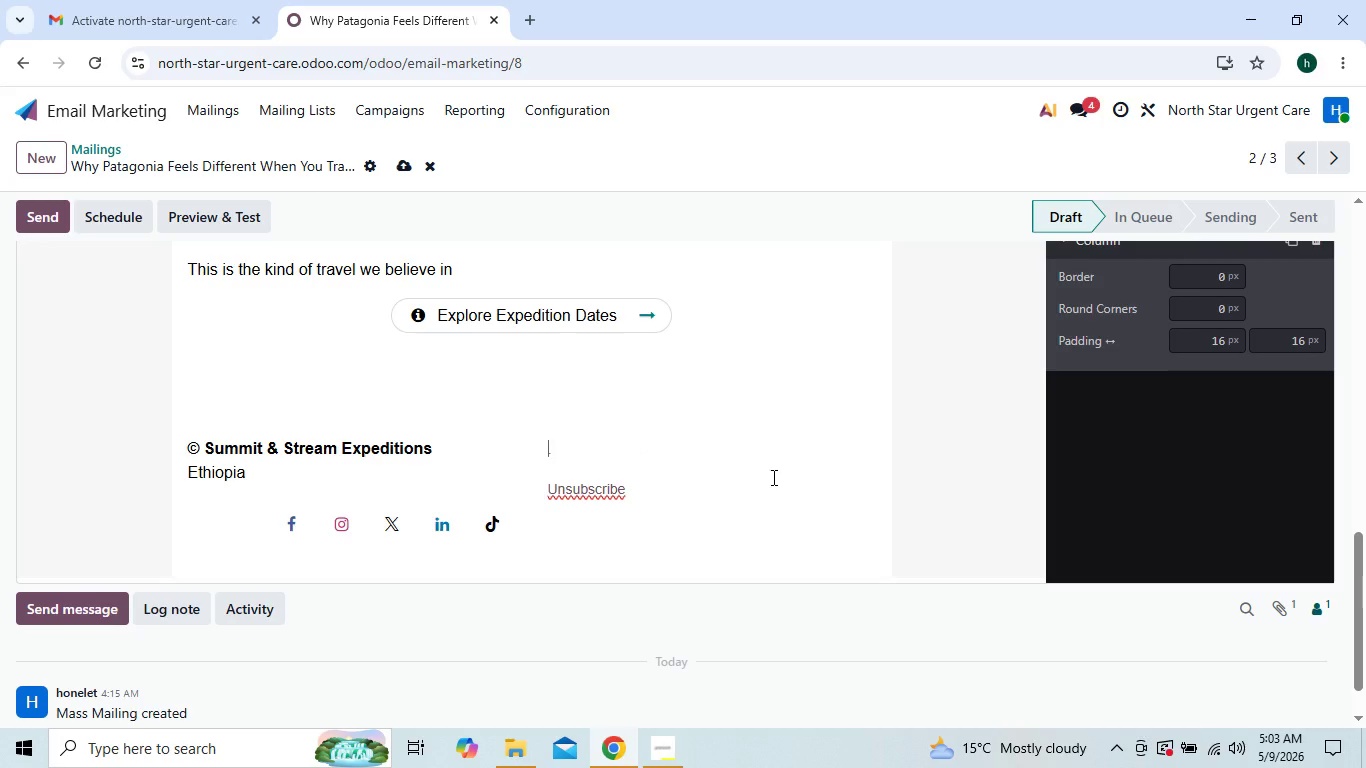 
key(Control+V)
 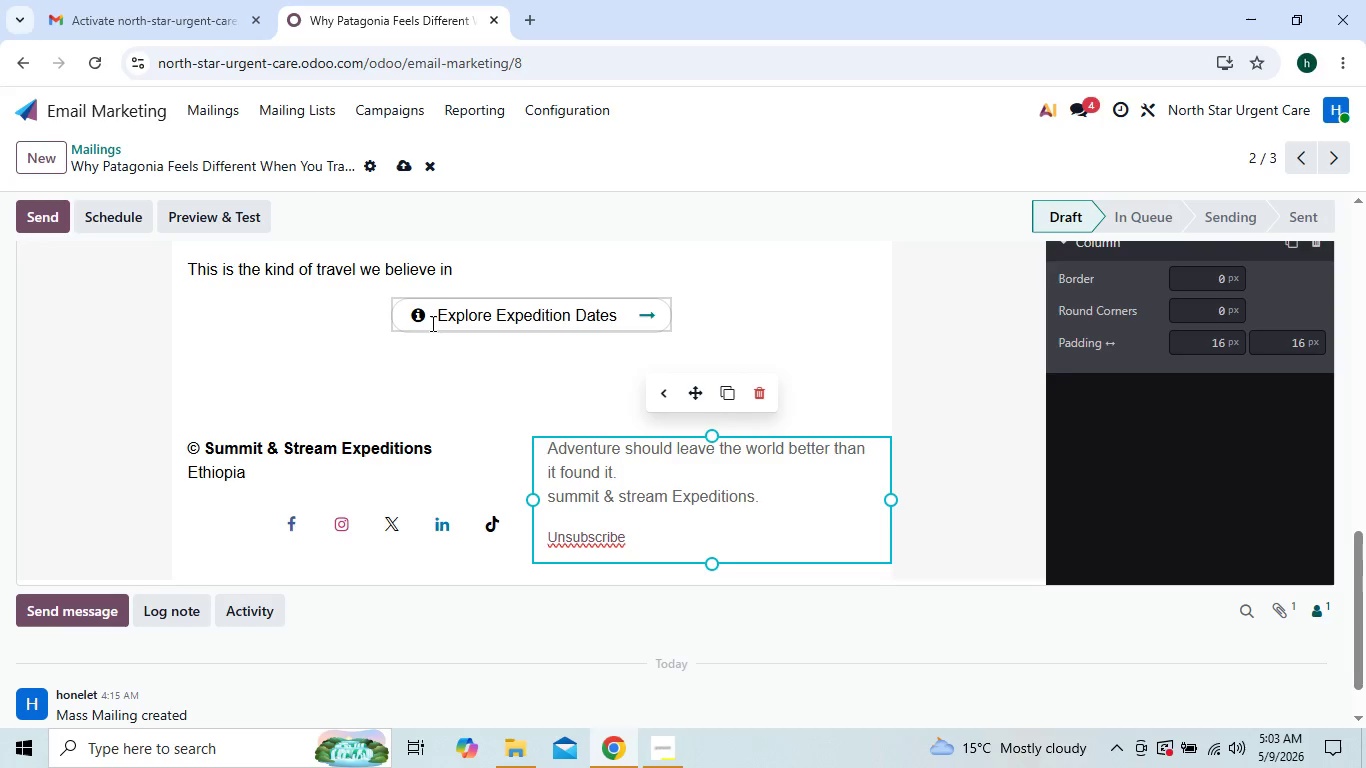 
left_click([371, 391])
 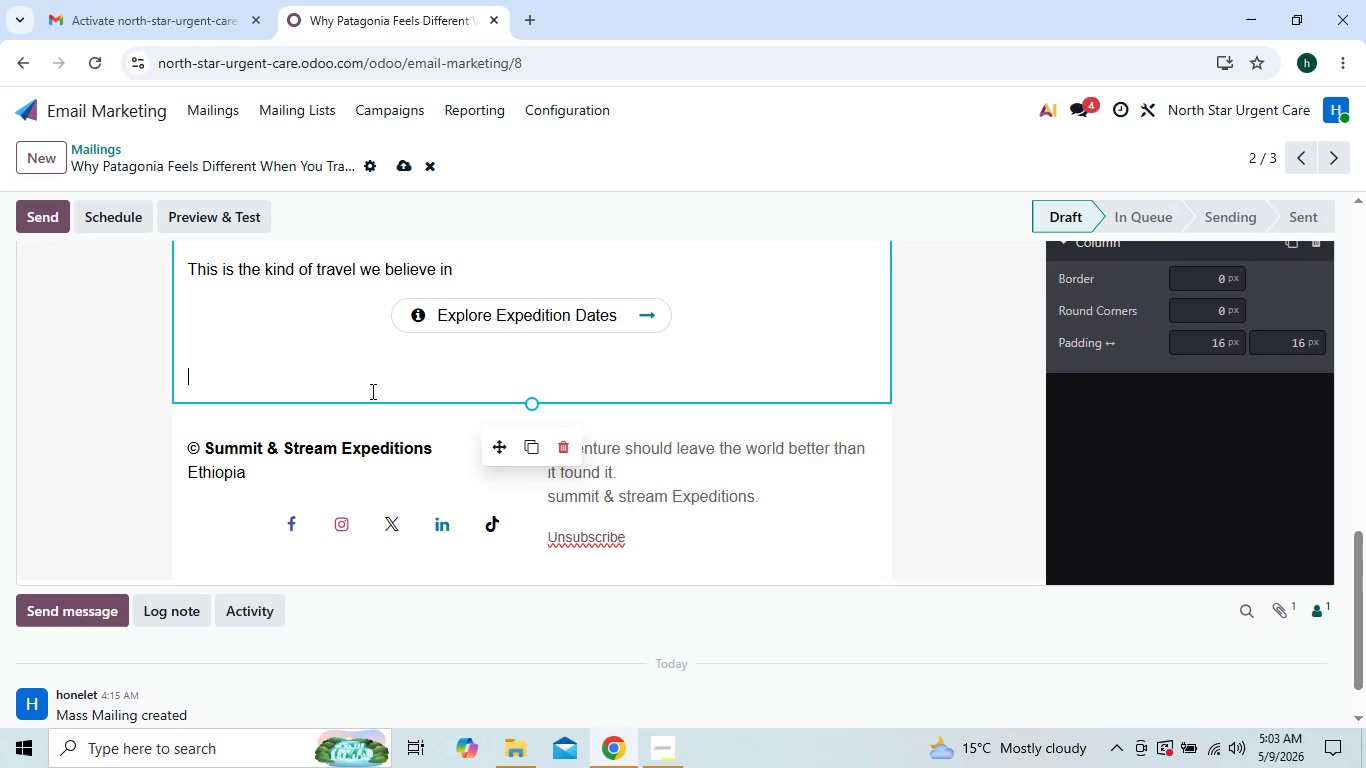 
key(Backspace)
 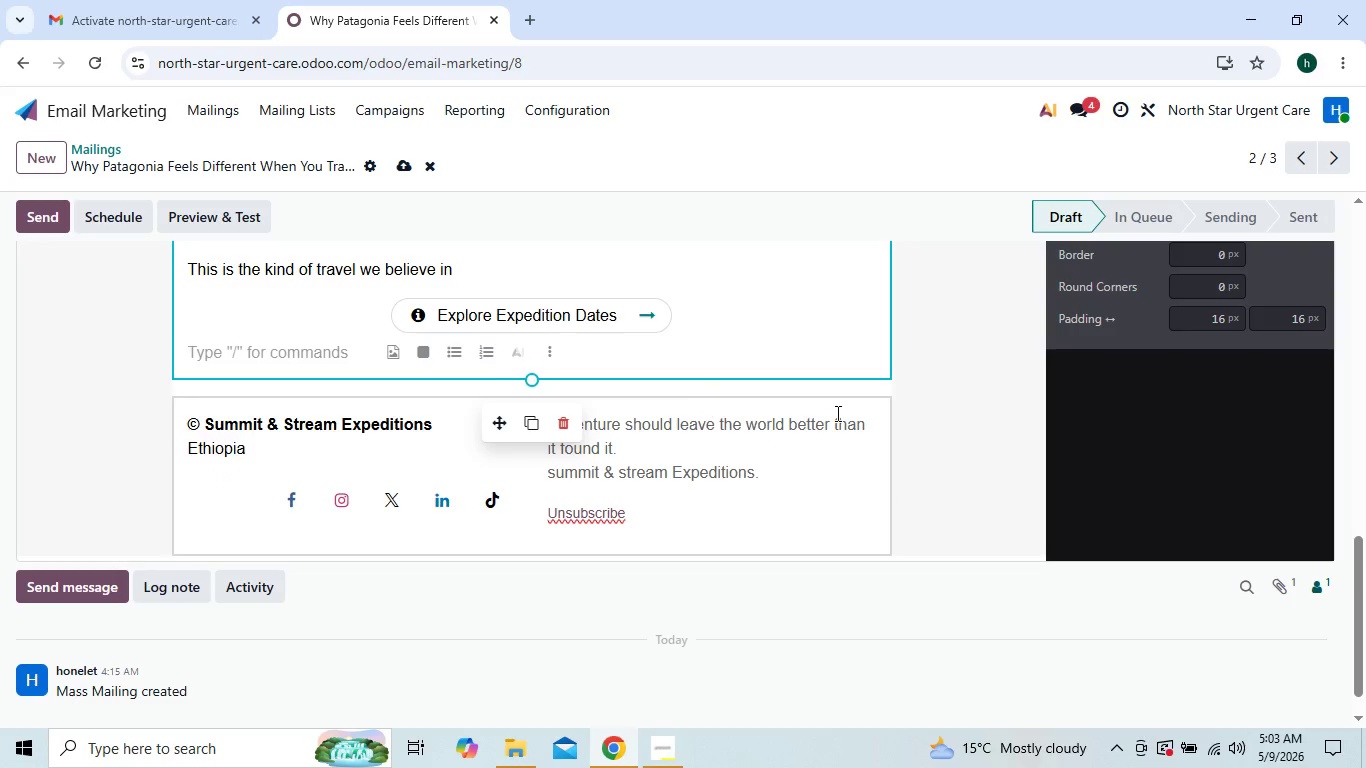 
left_click([958, 414])
 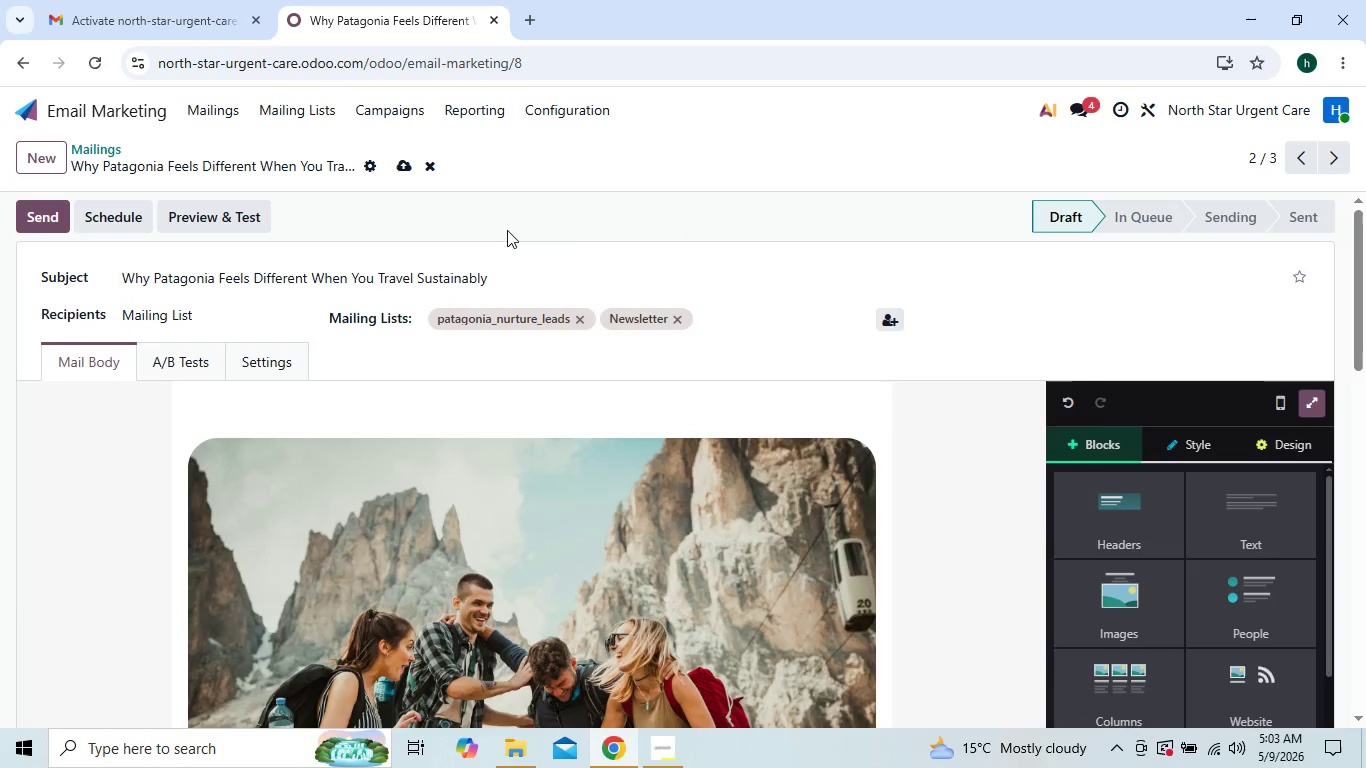 
left_click([404, 168])
 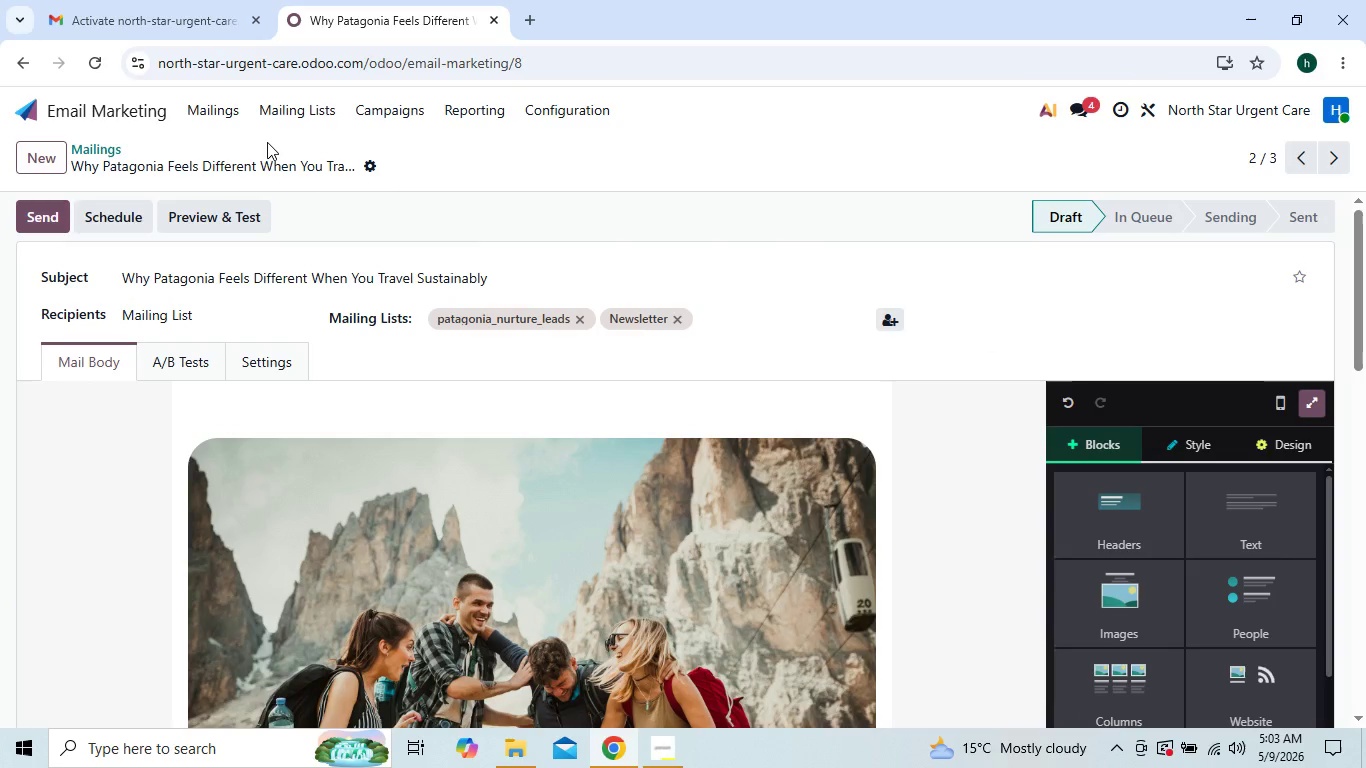 
wait(5.03)
 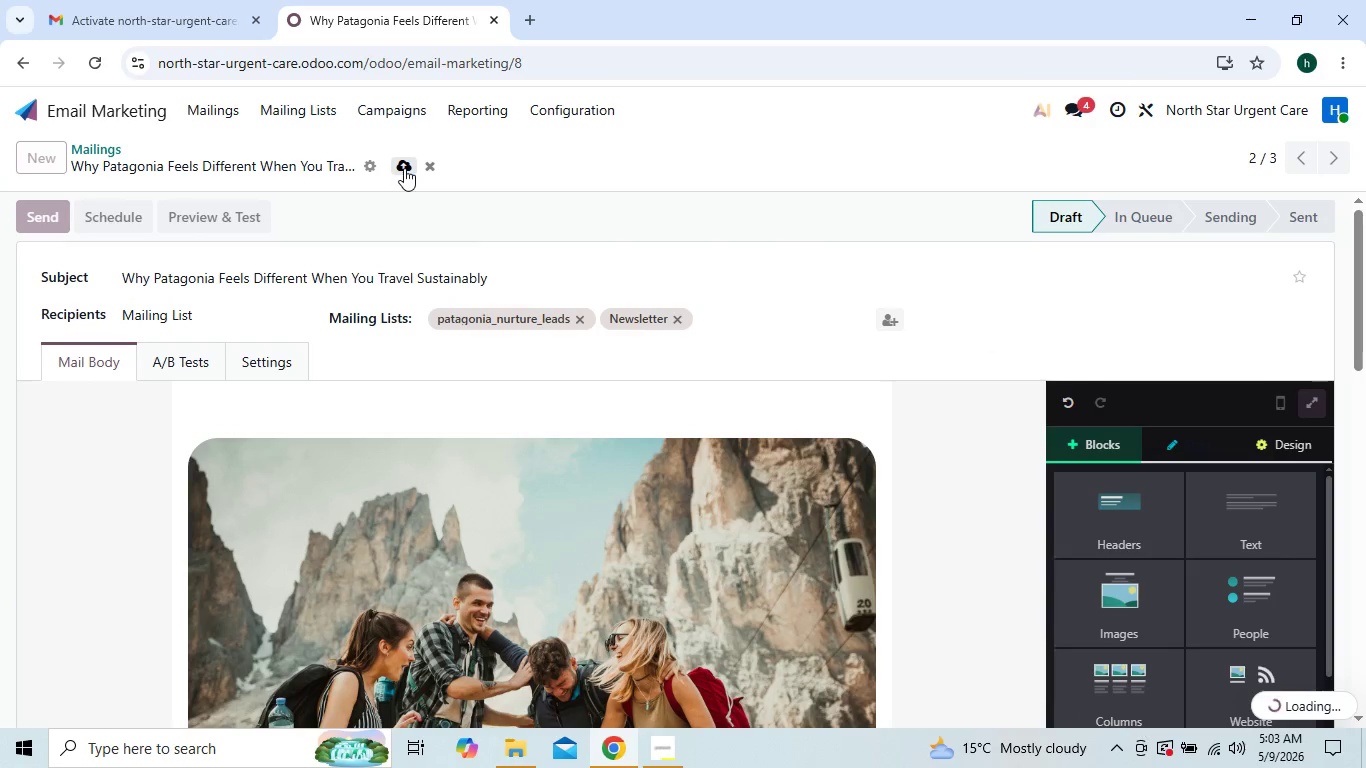 
left_click([219, 120])
 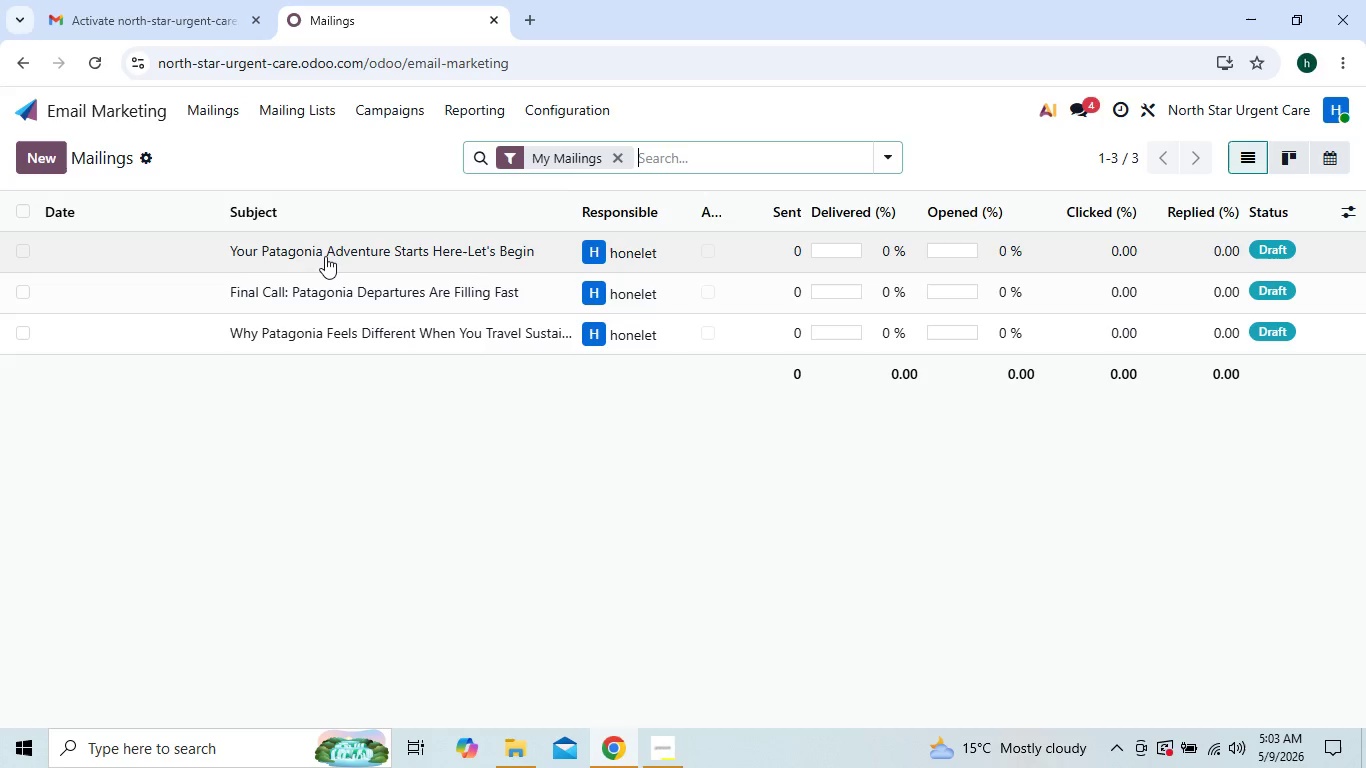 
wait(6.06)
 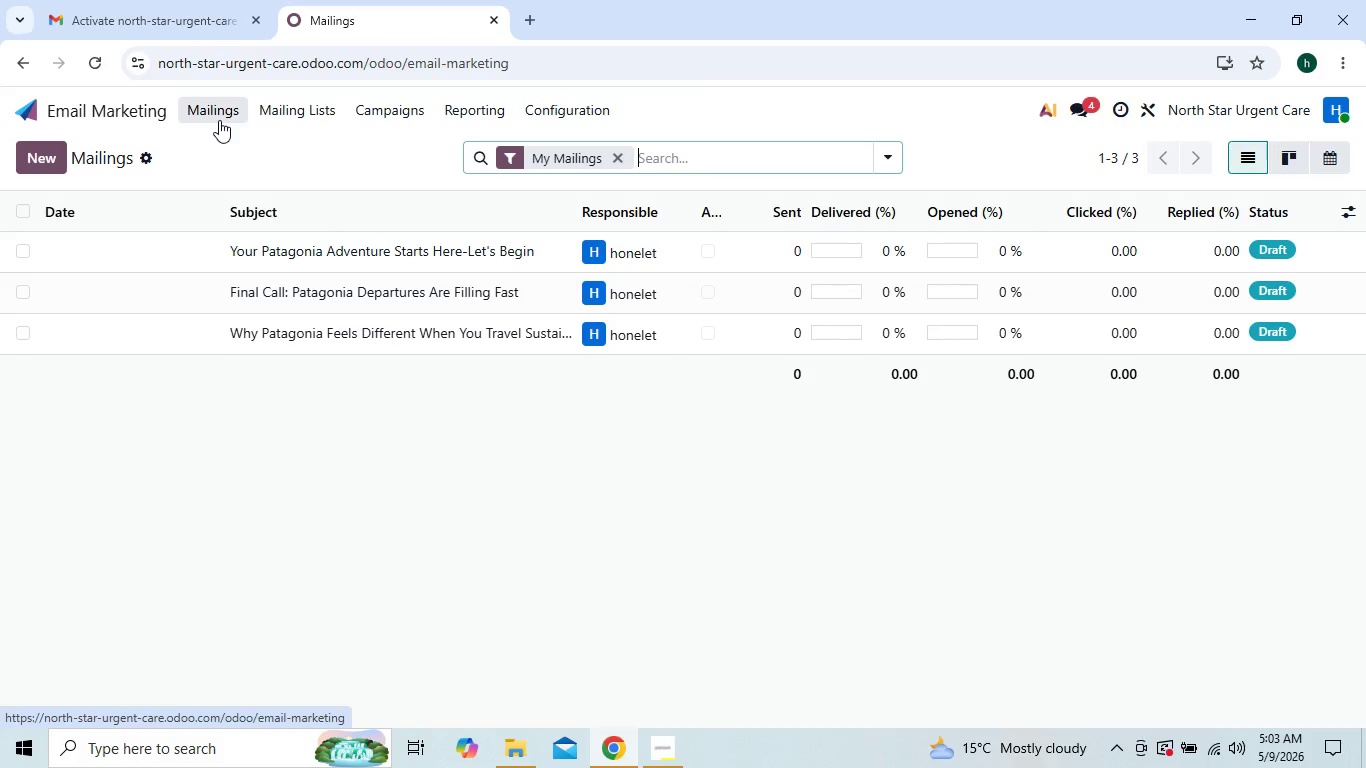 
left_click([325, 256])
 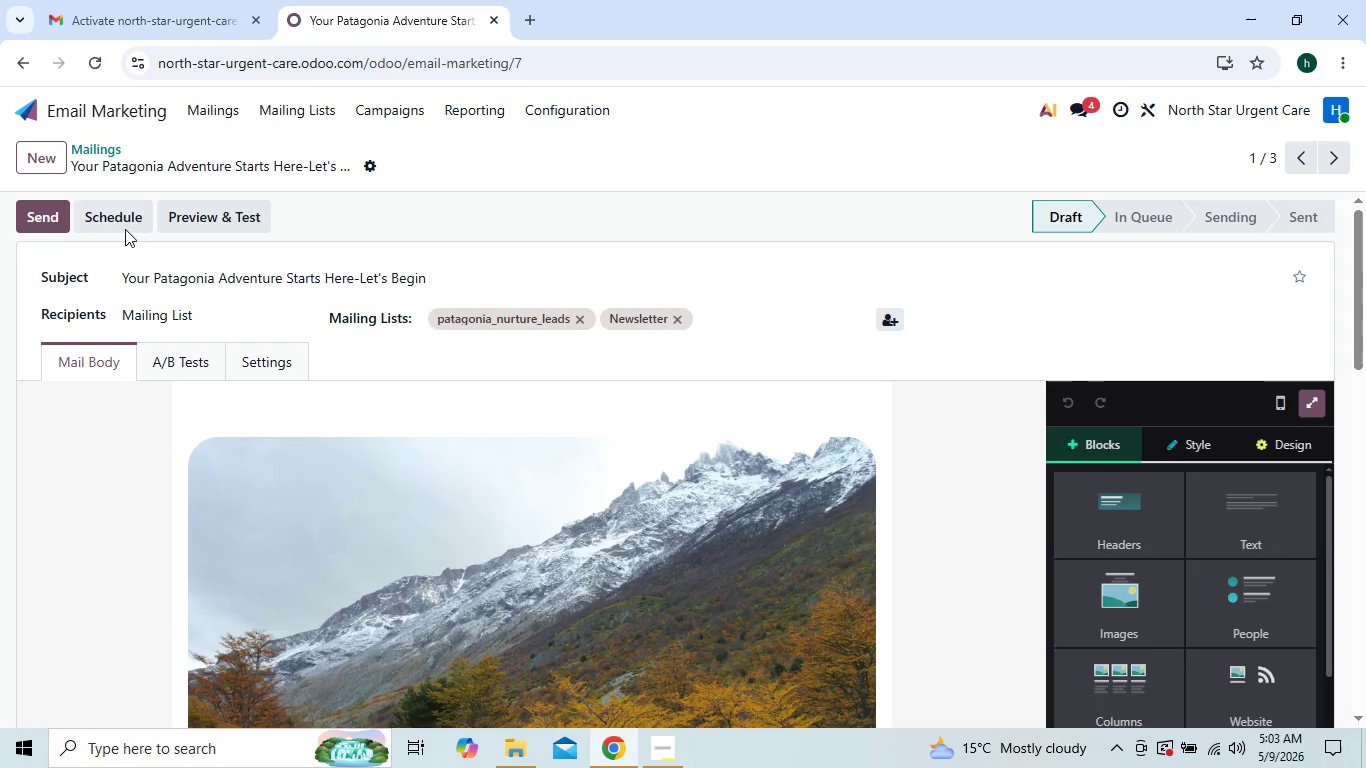 
left_click([118, 214])
 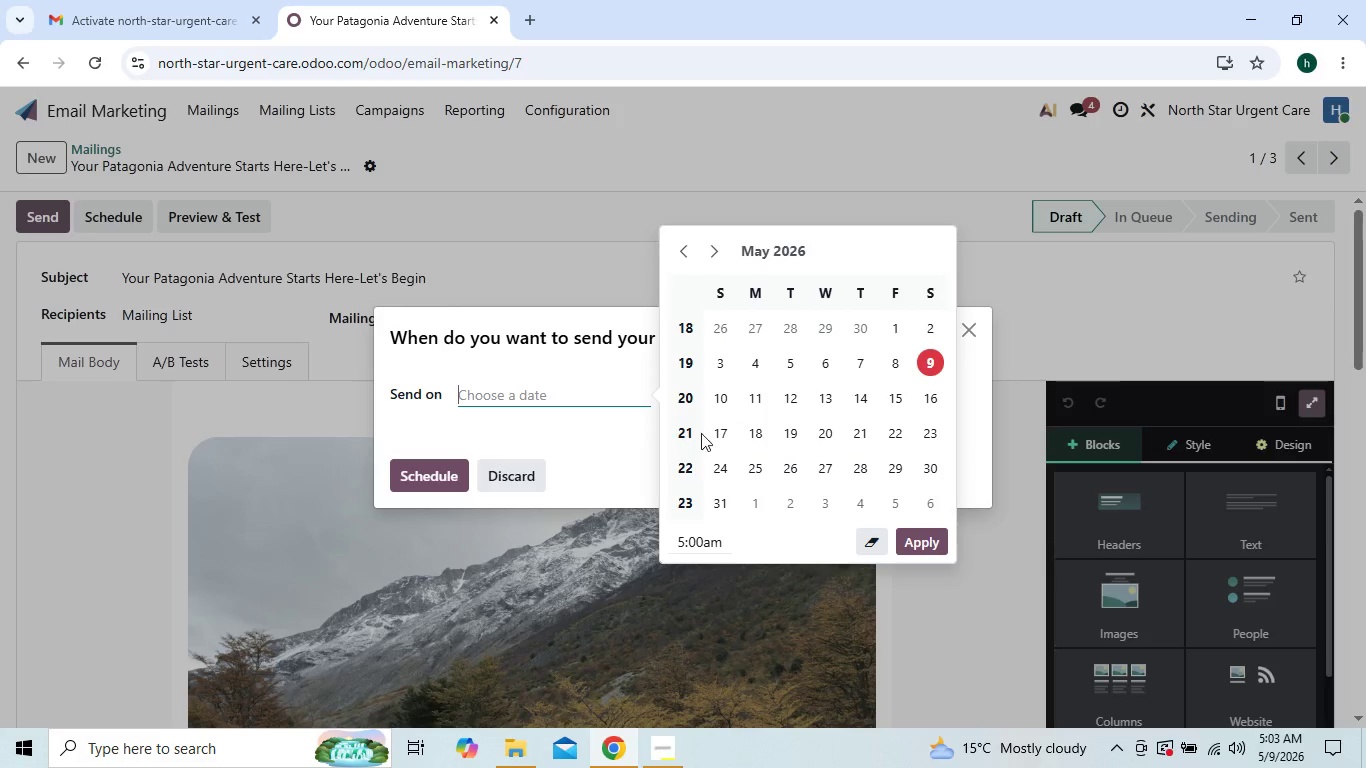 
left_click([719, 398])
 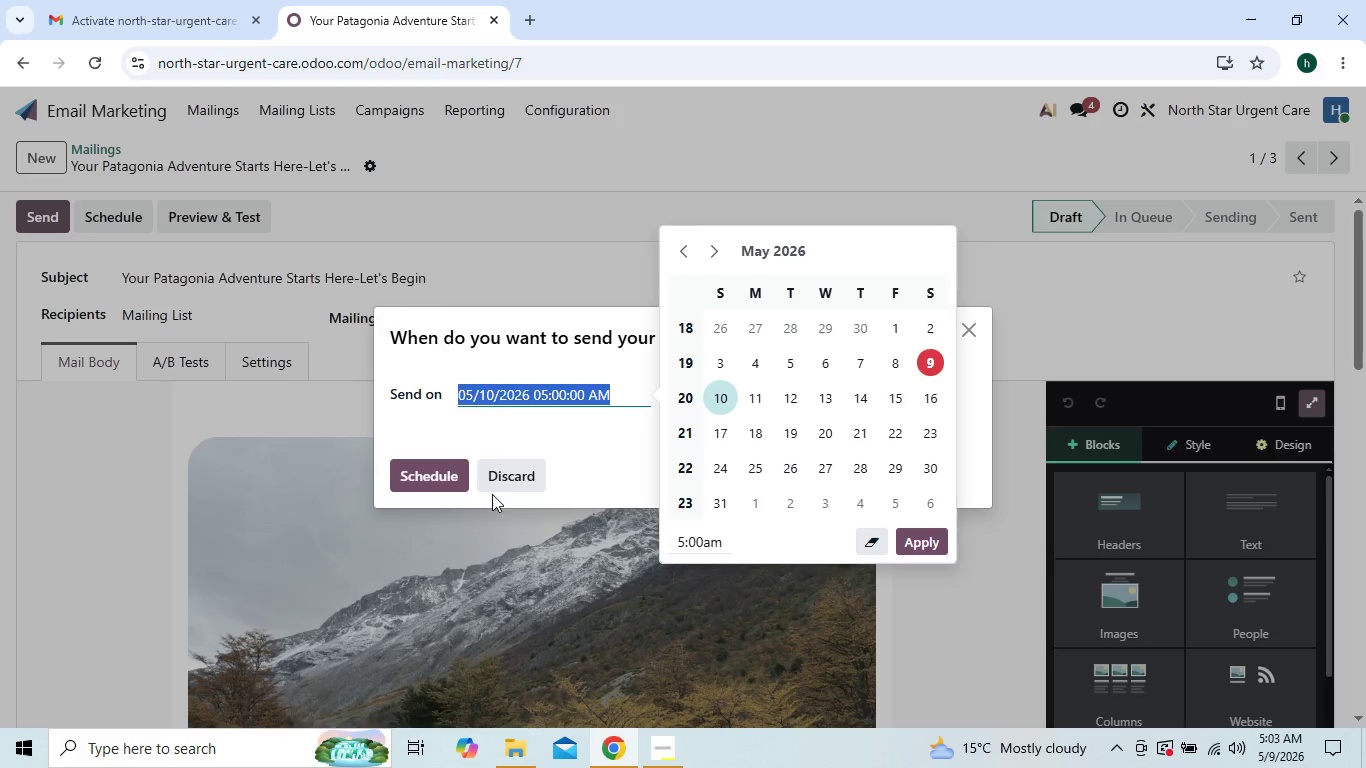 
left_click([434, 471])
 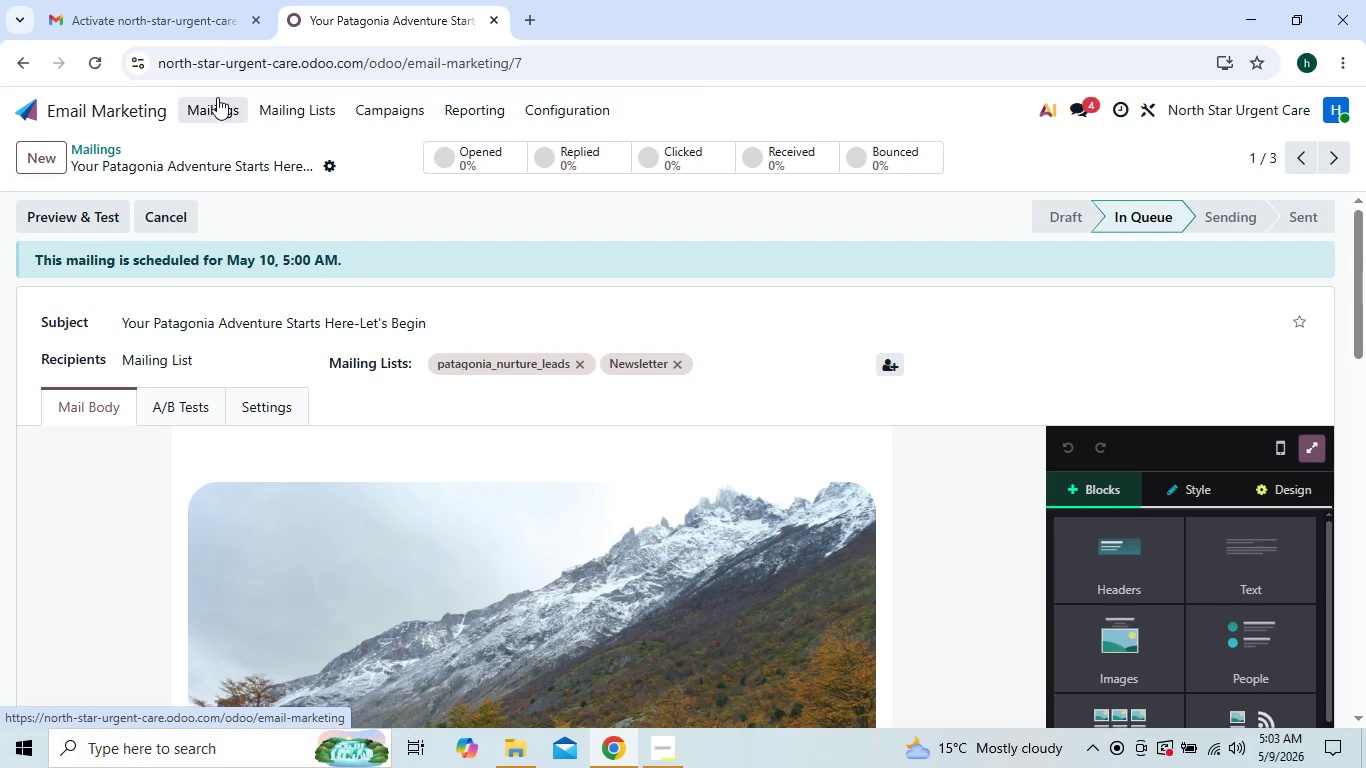 
left_click([220, 103])
 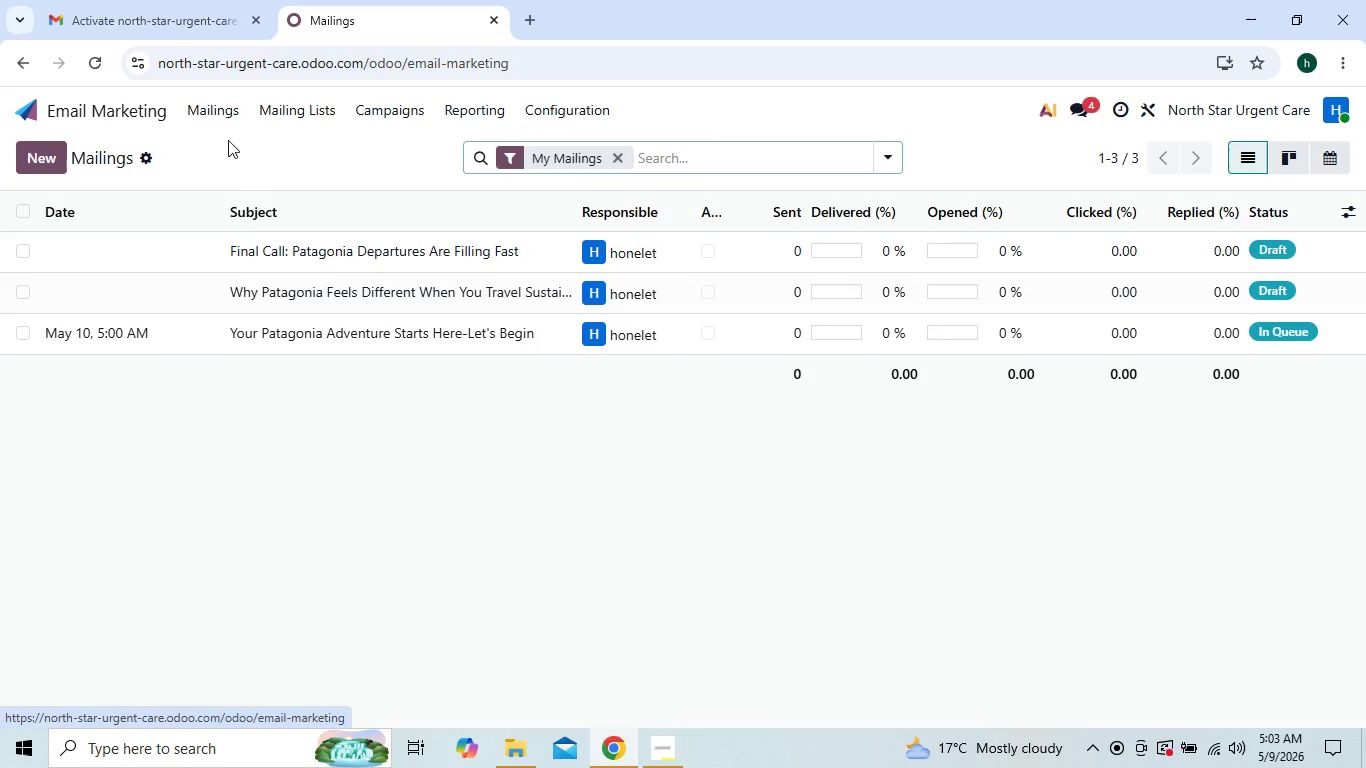 
left_click([261, 287])
 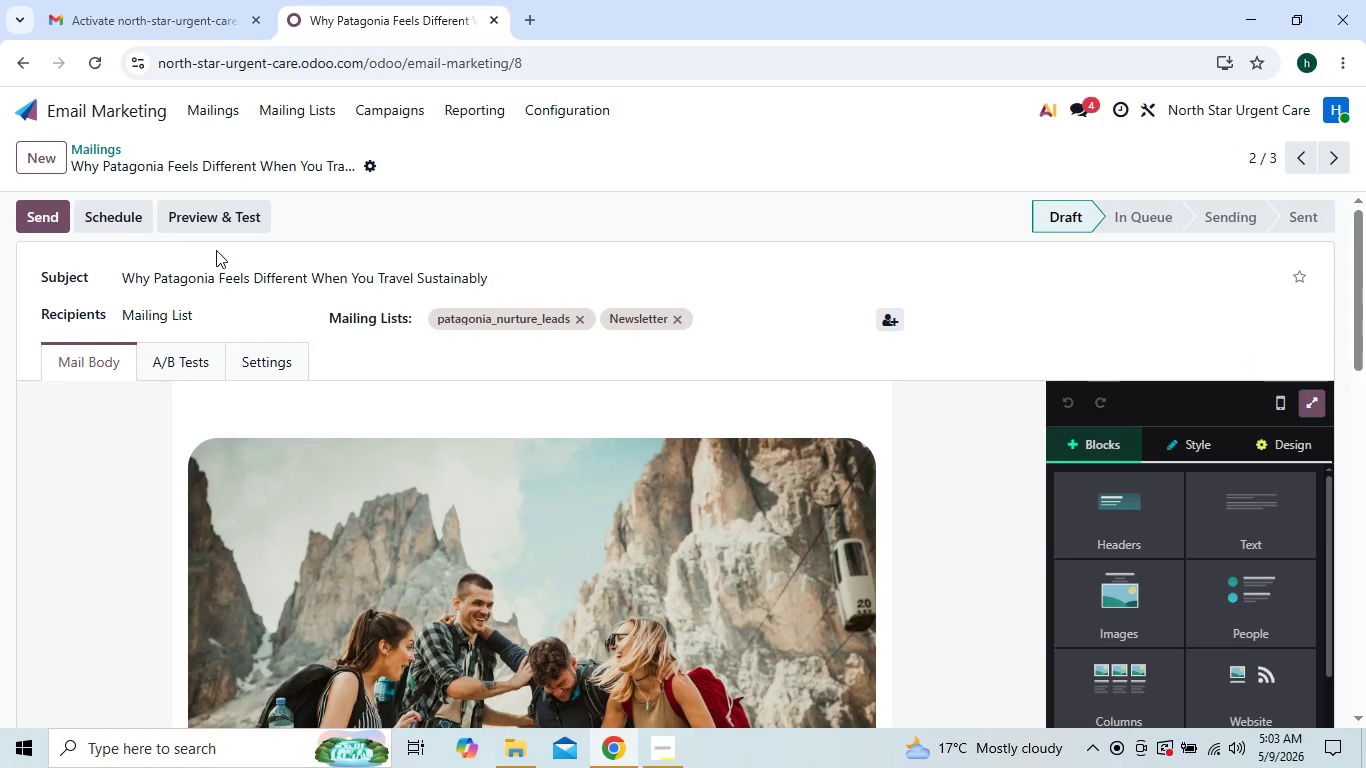 
left_click([107, 217])
 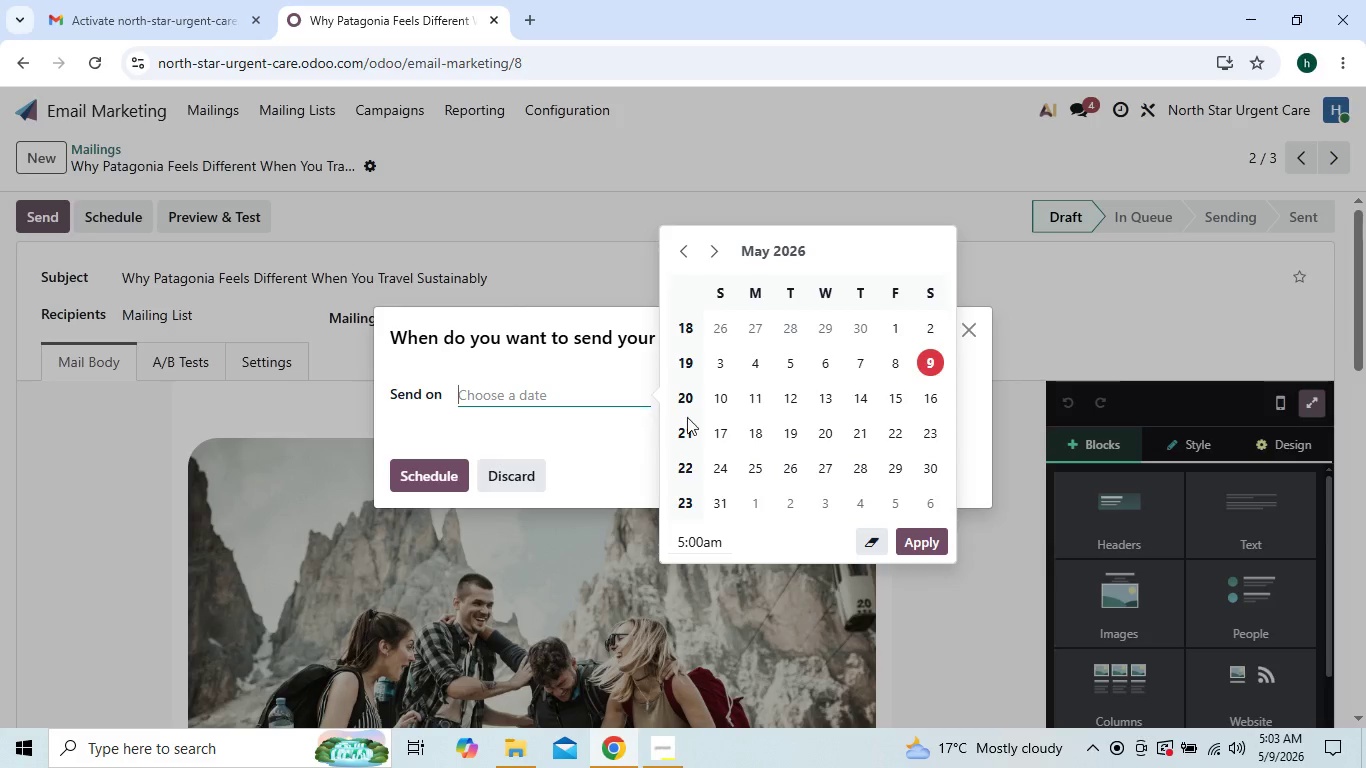 
left_click([722, 430])
 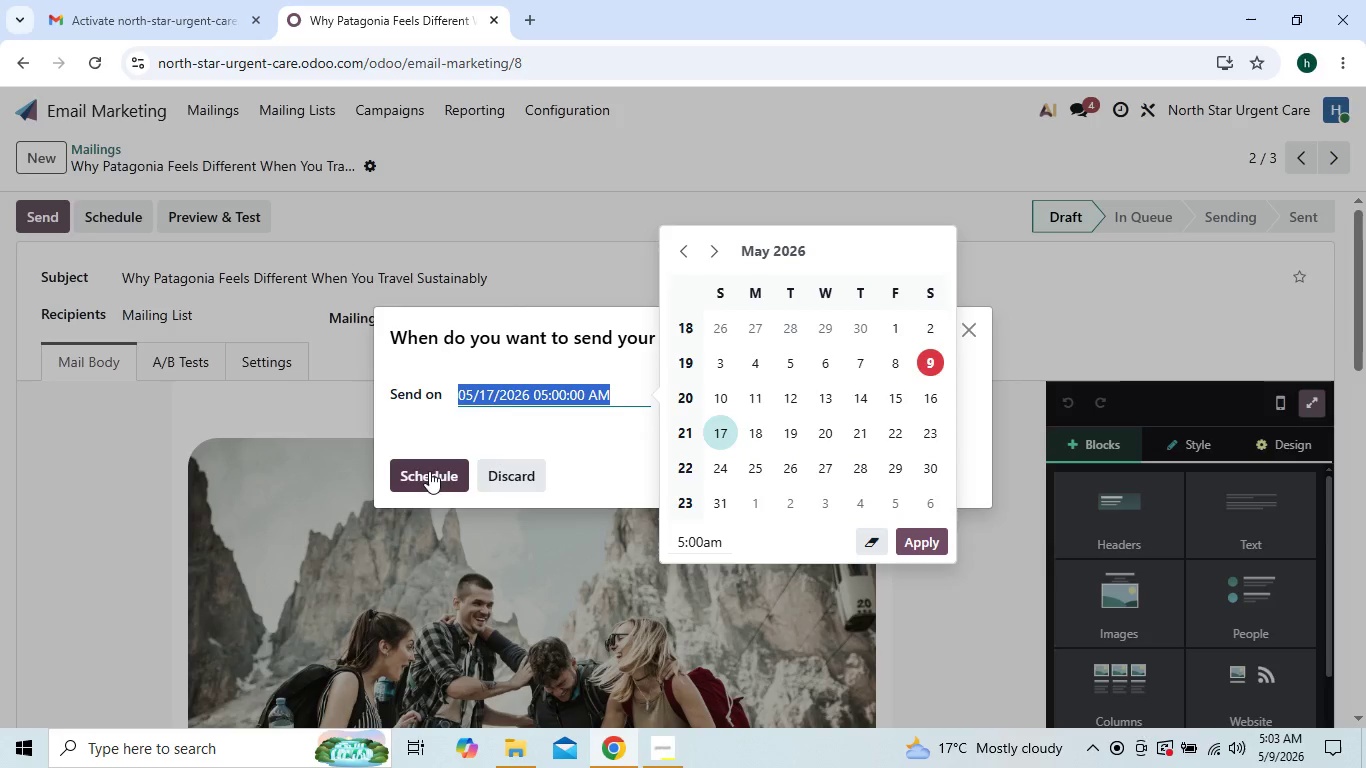 
left_click([425, 472])
 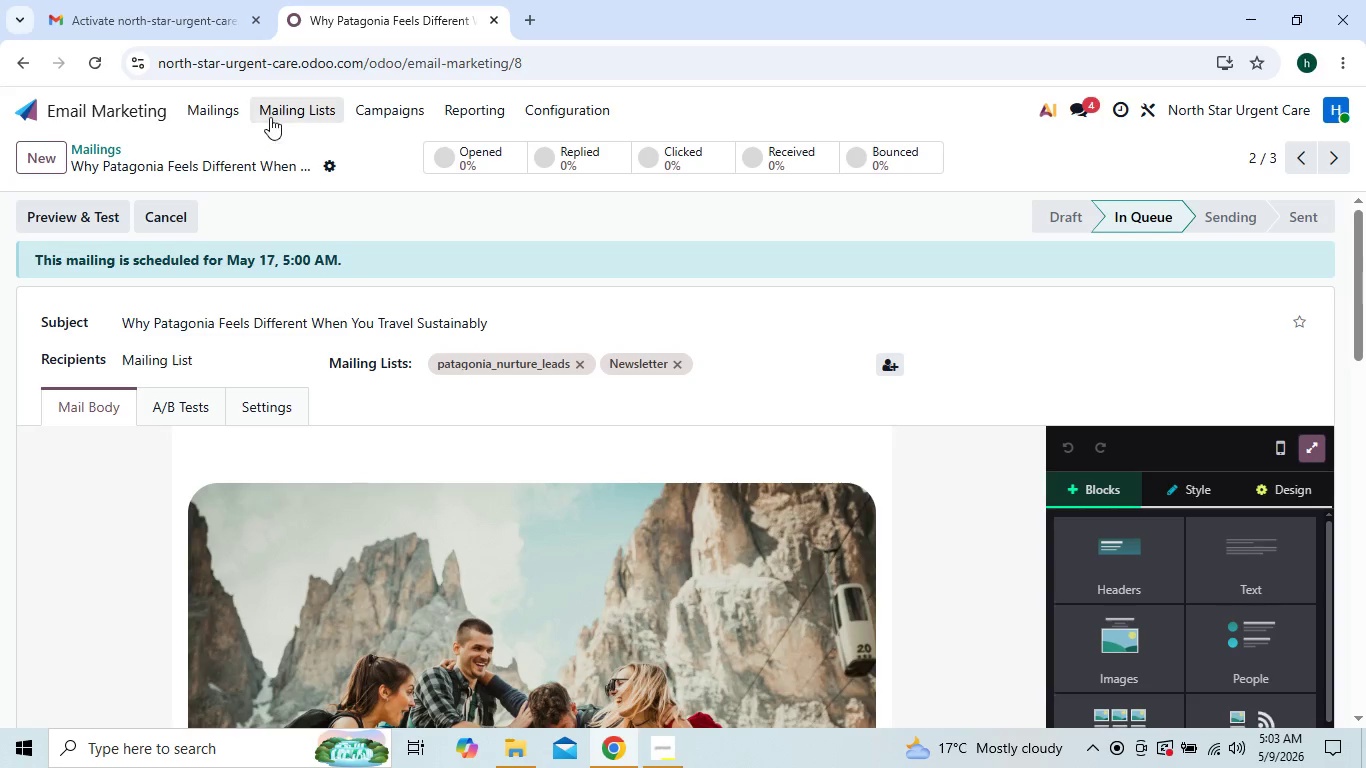 
left_click([206, 112])
 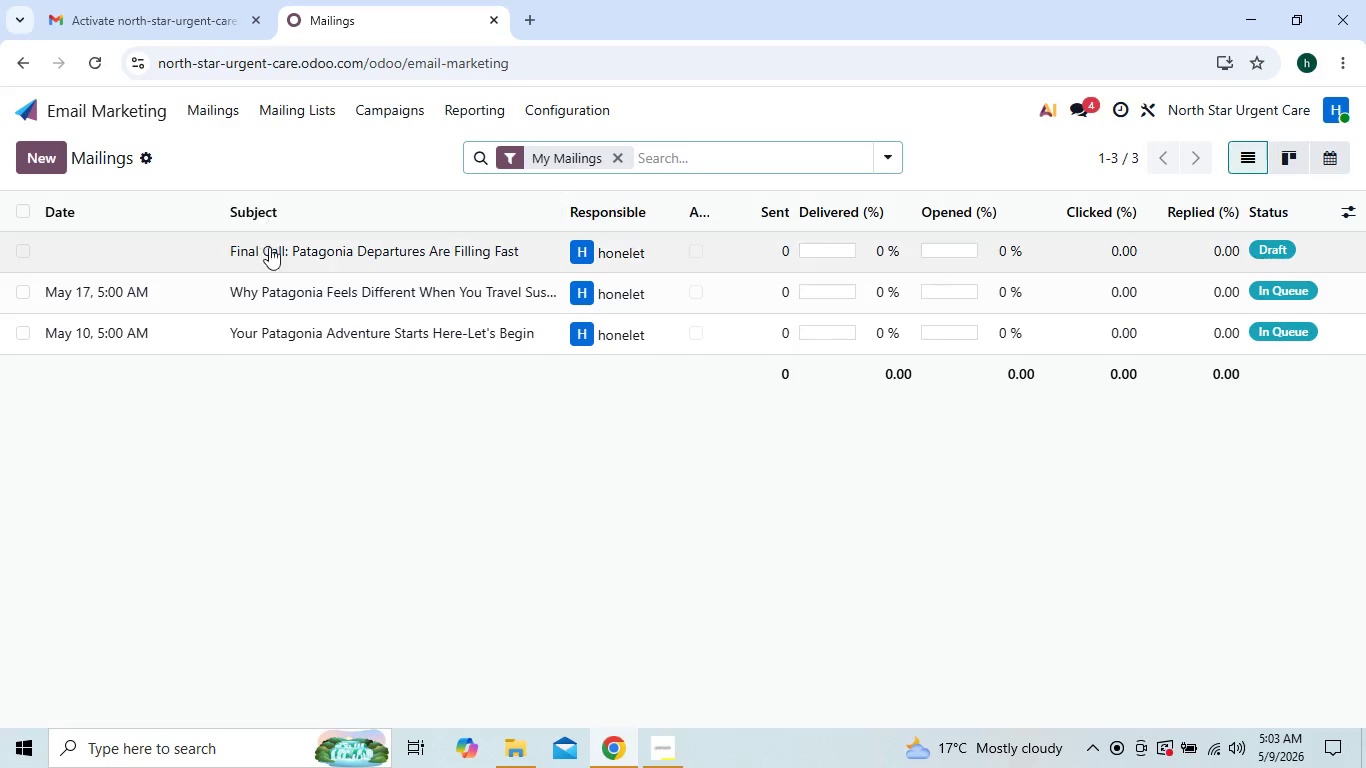 
left_click([273, 256])
 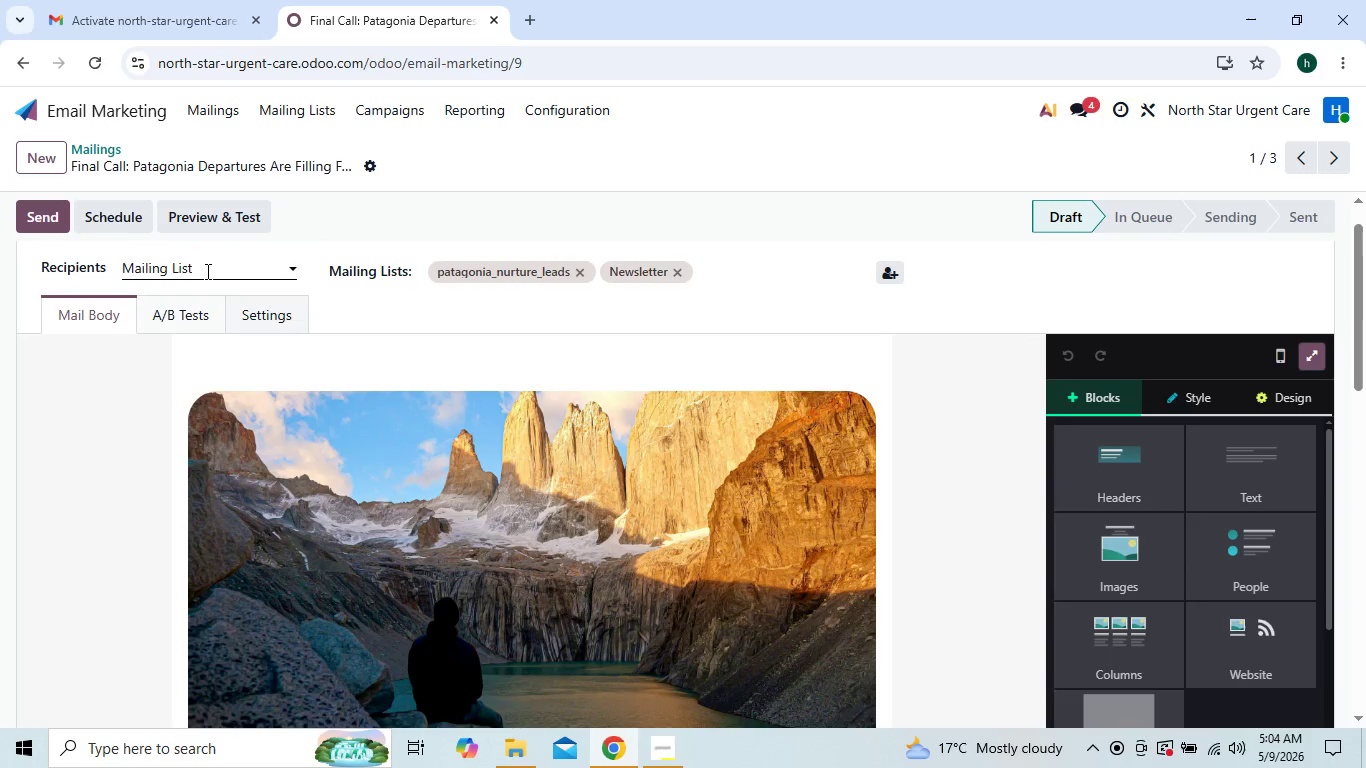 
wait(5.47)
 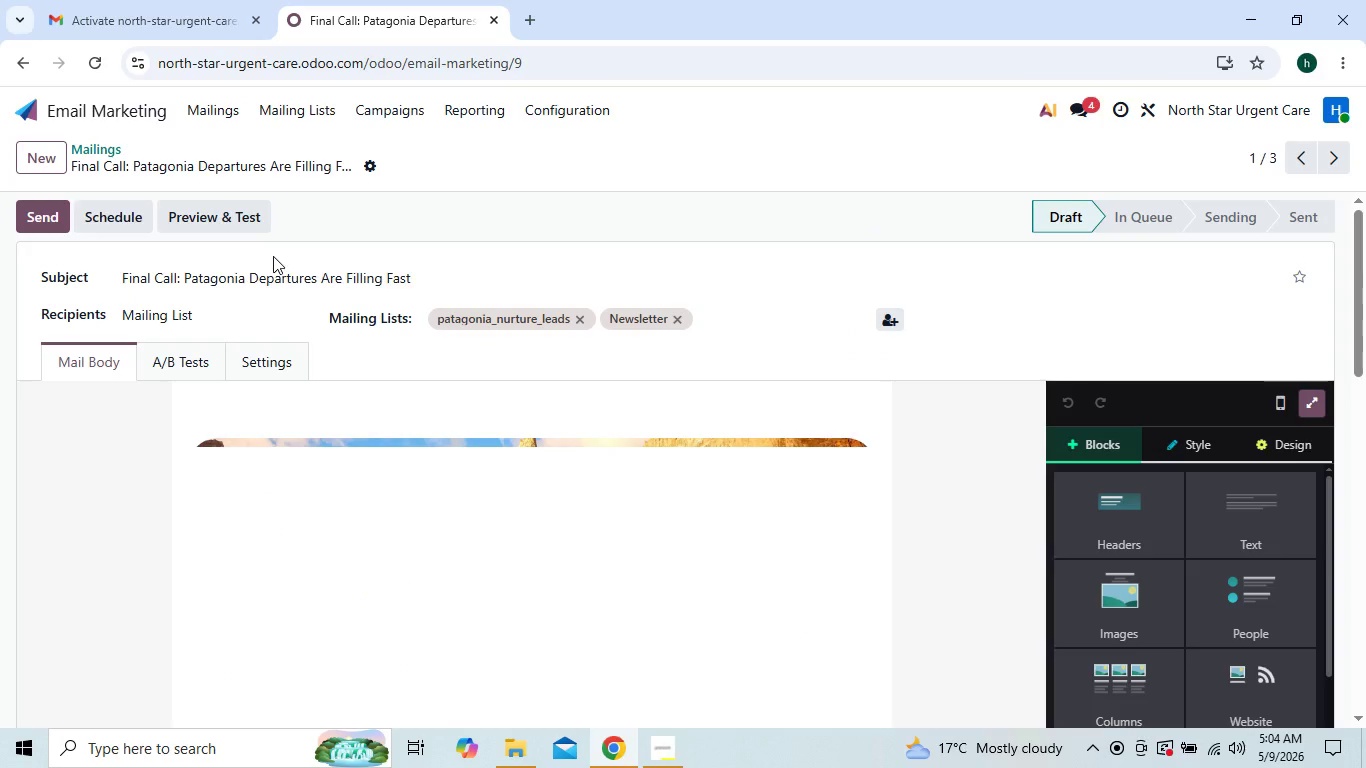 
left_click([125, 220])
 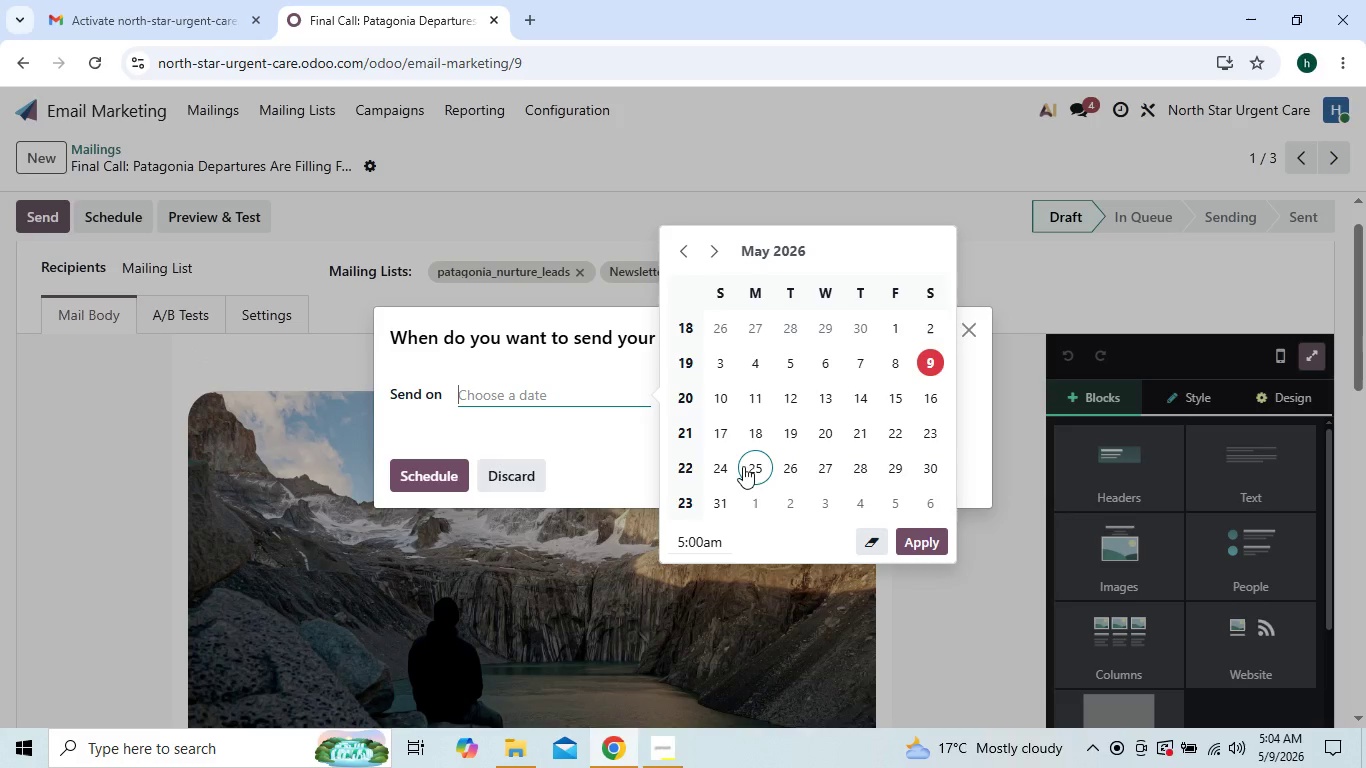 
left_click([737, 466])
 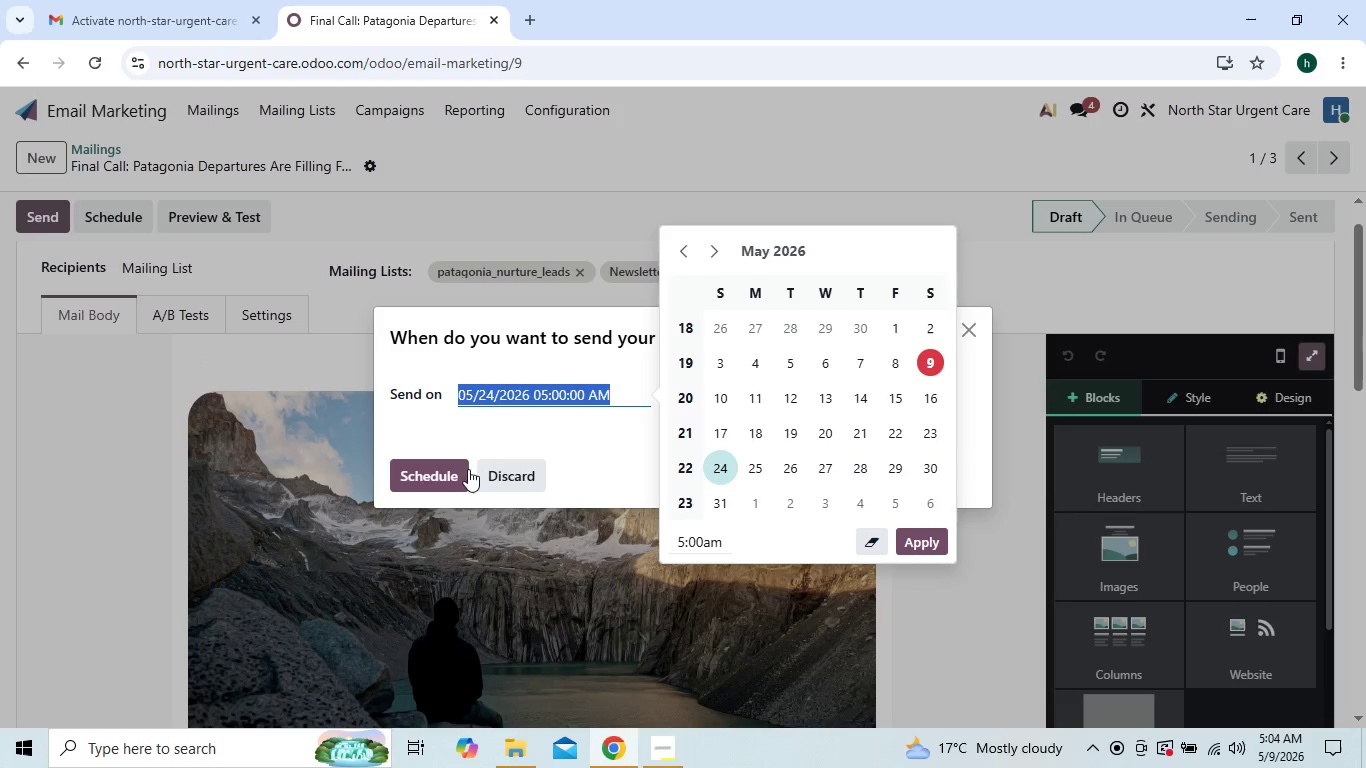 
left_click([455, 469])
 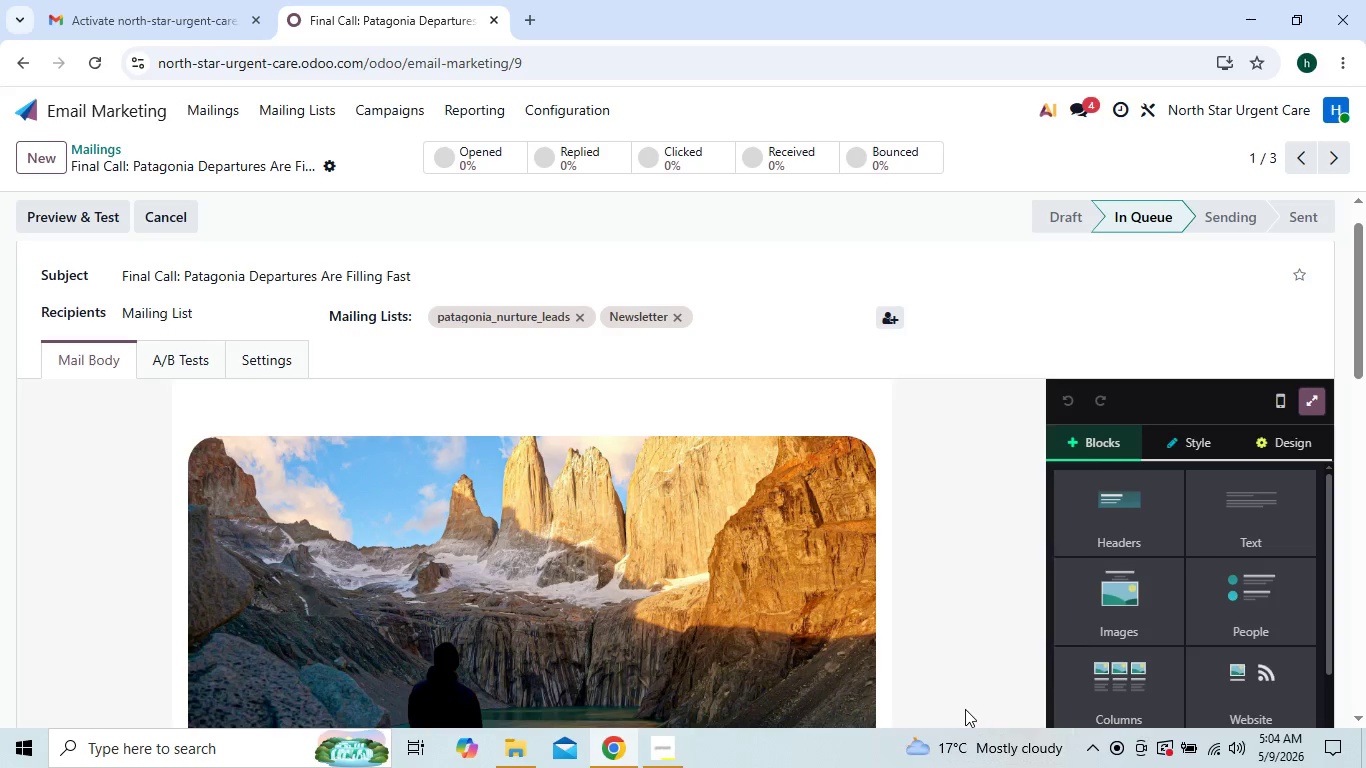 
wait(5.06)
 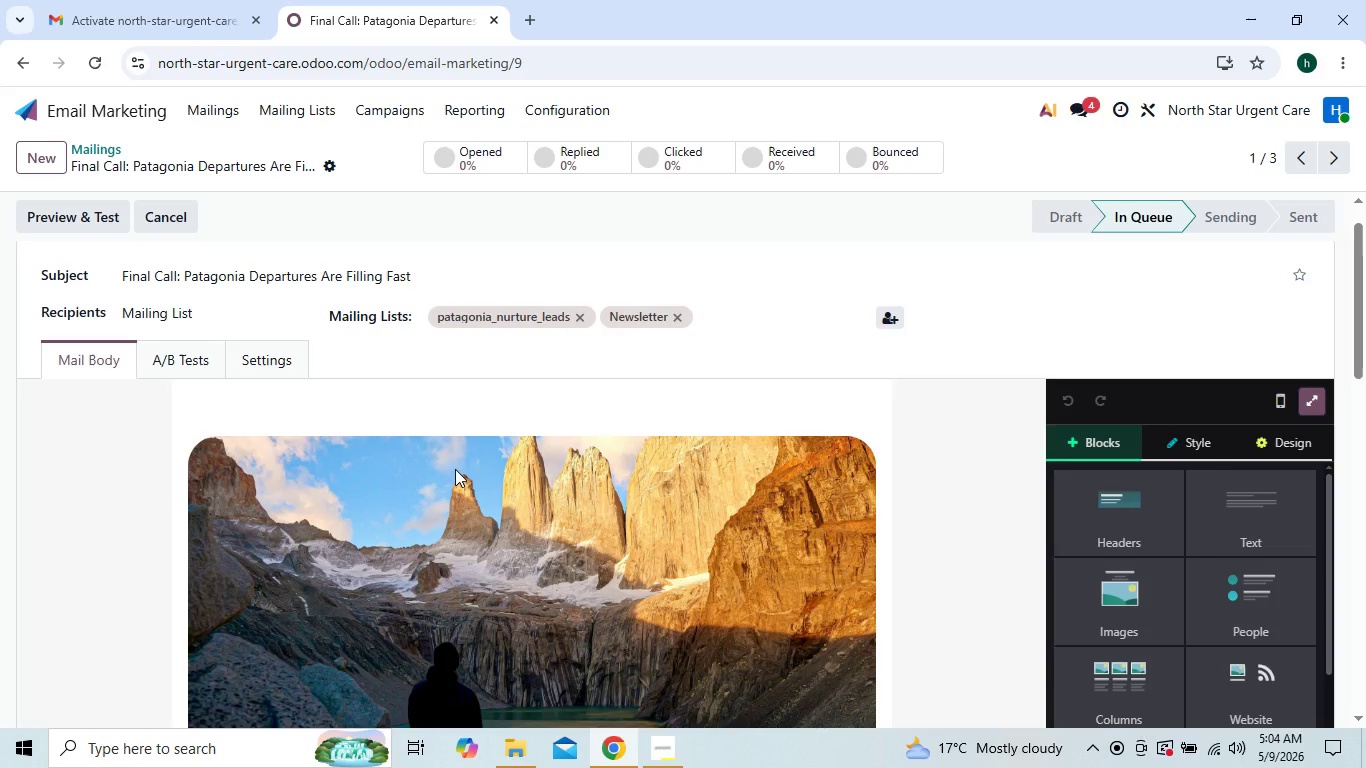 
left_click([664, 735])